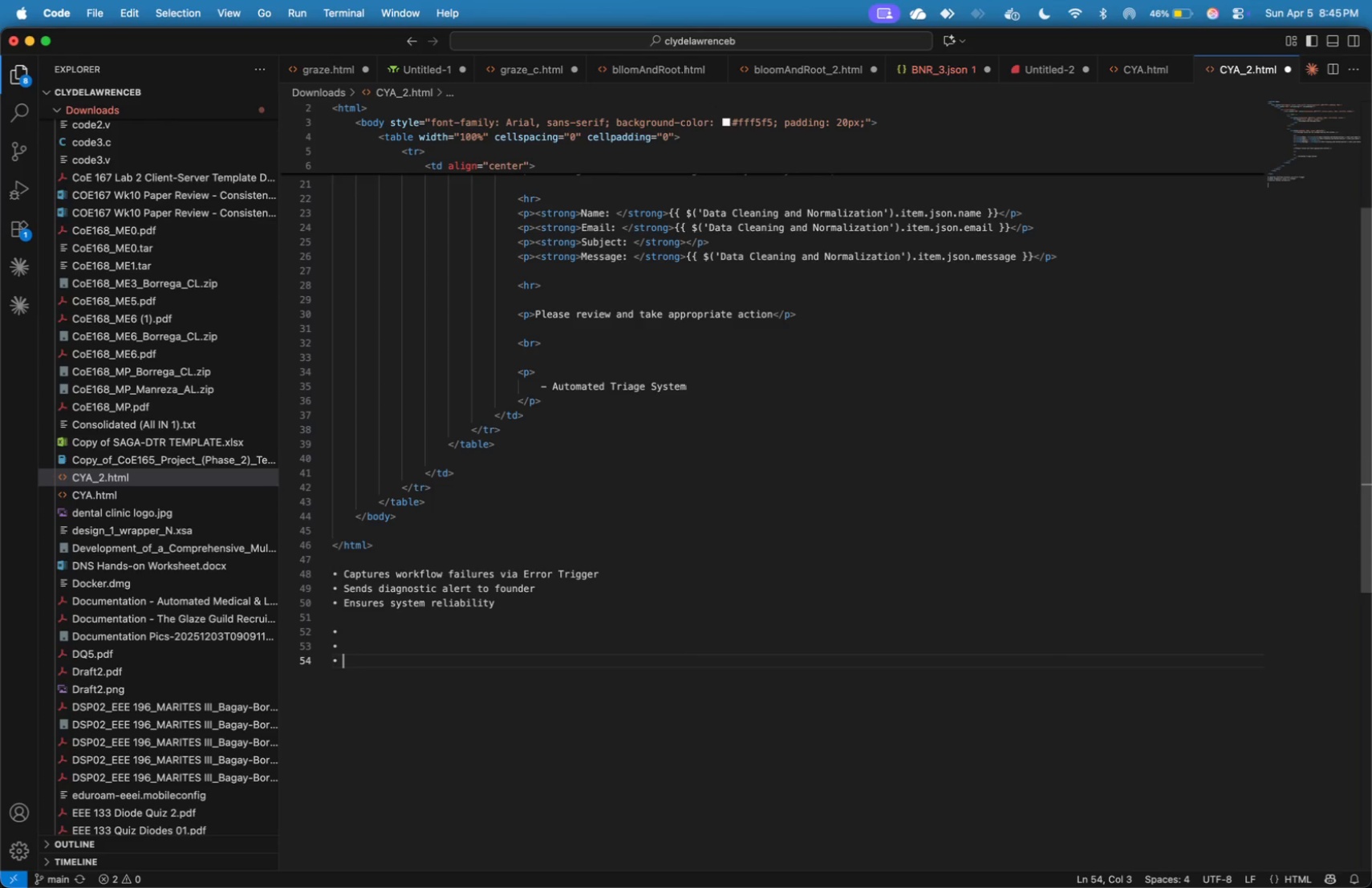 
key(ArrowDown)
 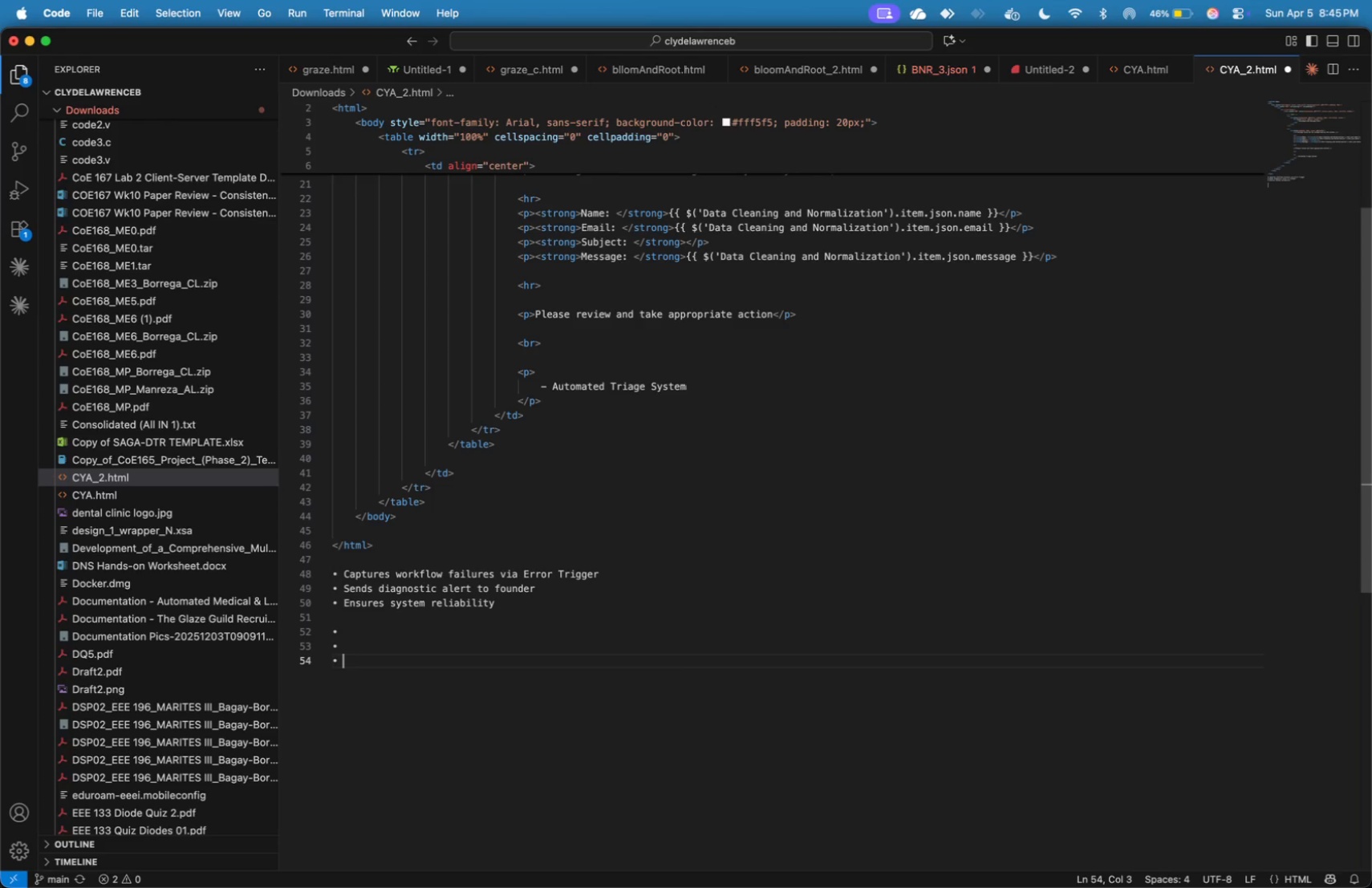 
key(Enter)
 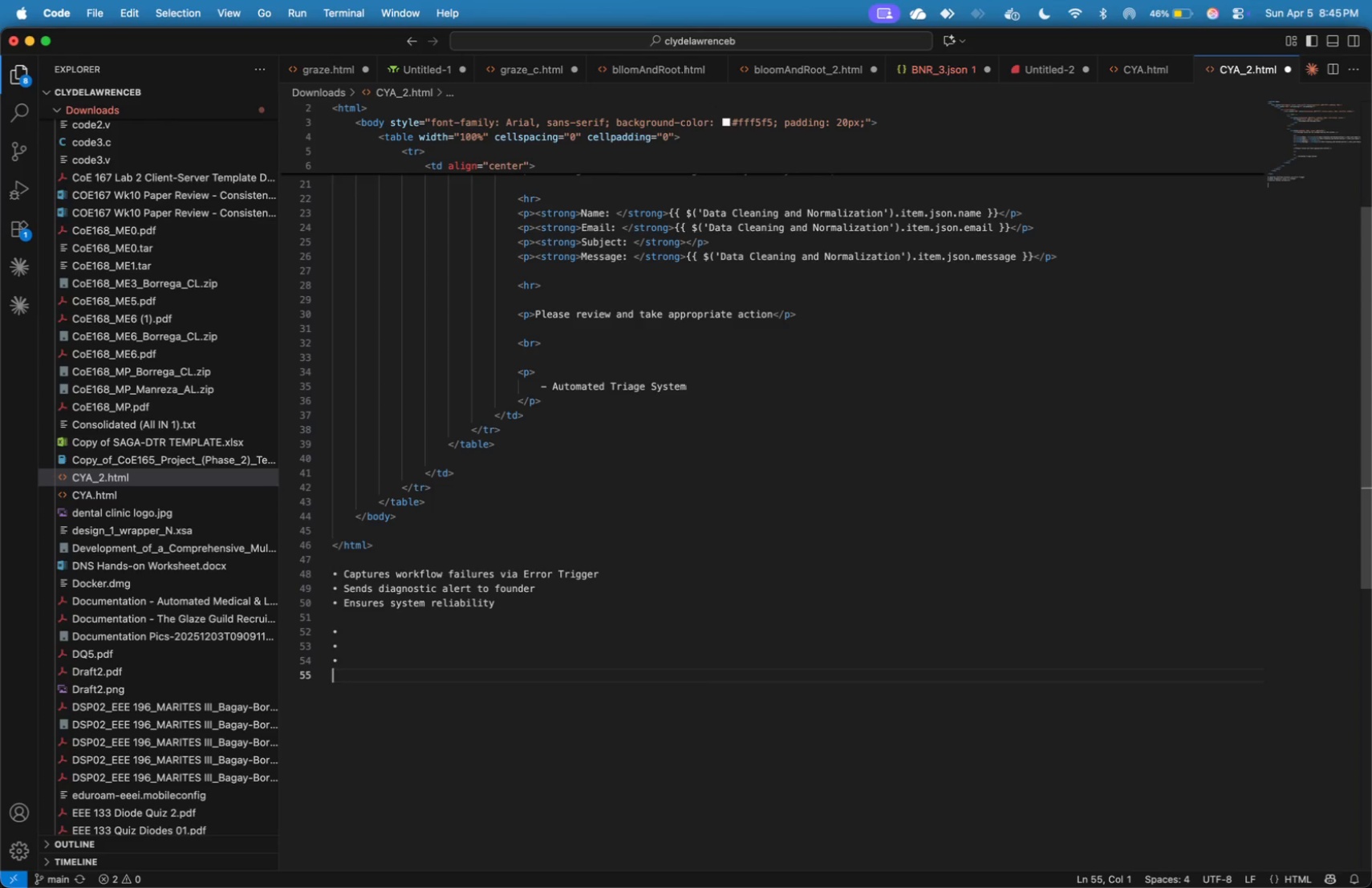 
key(Meta+V)
 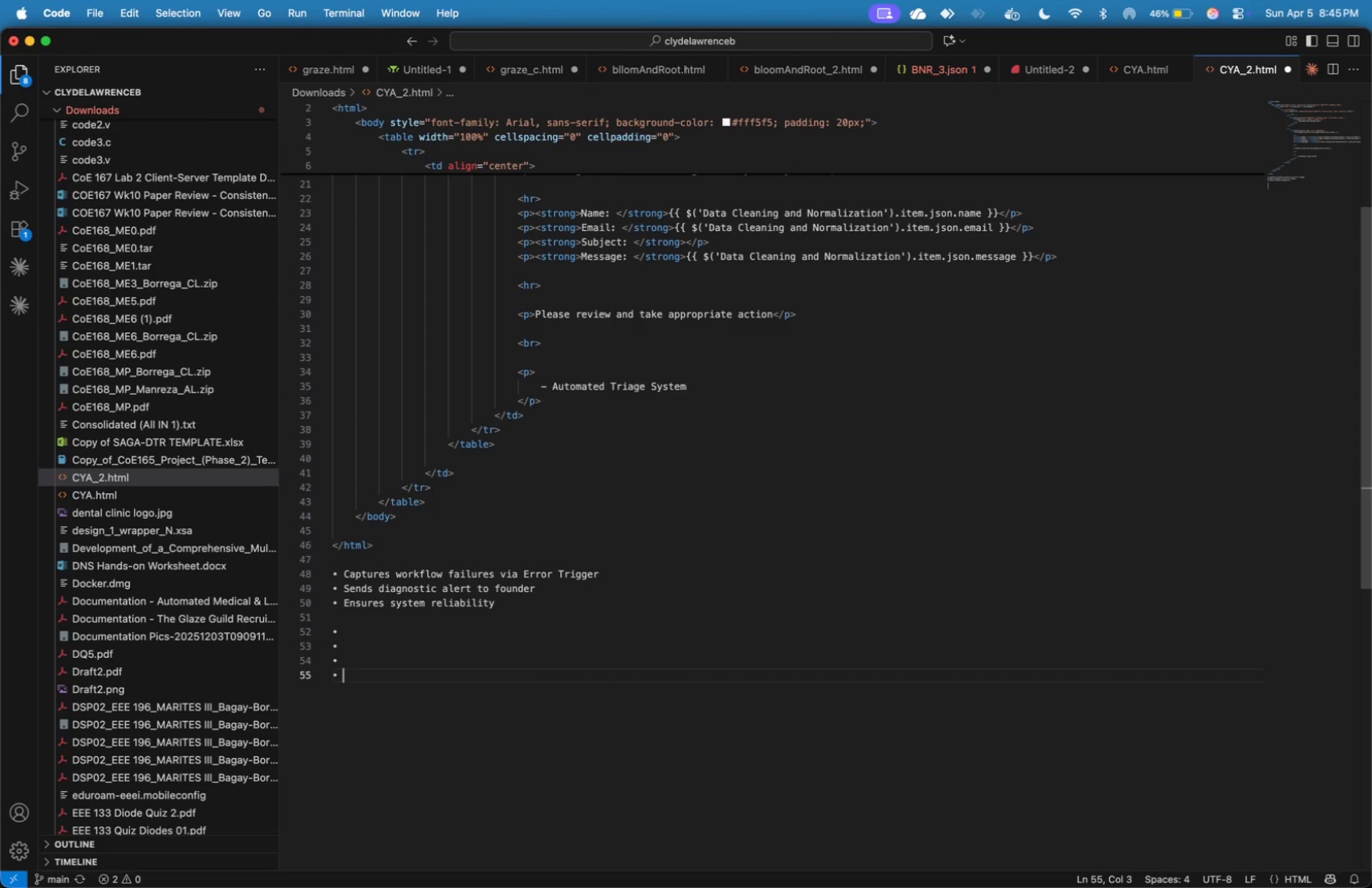 
key(ArrowUp)
 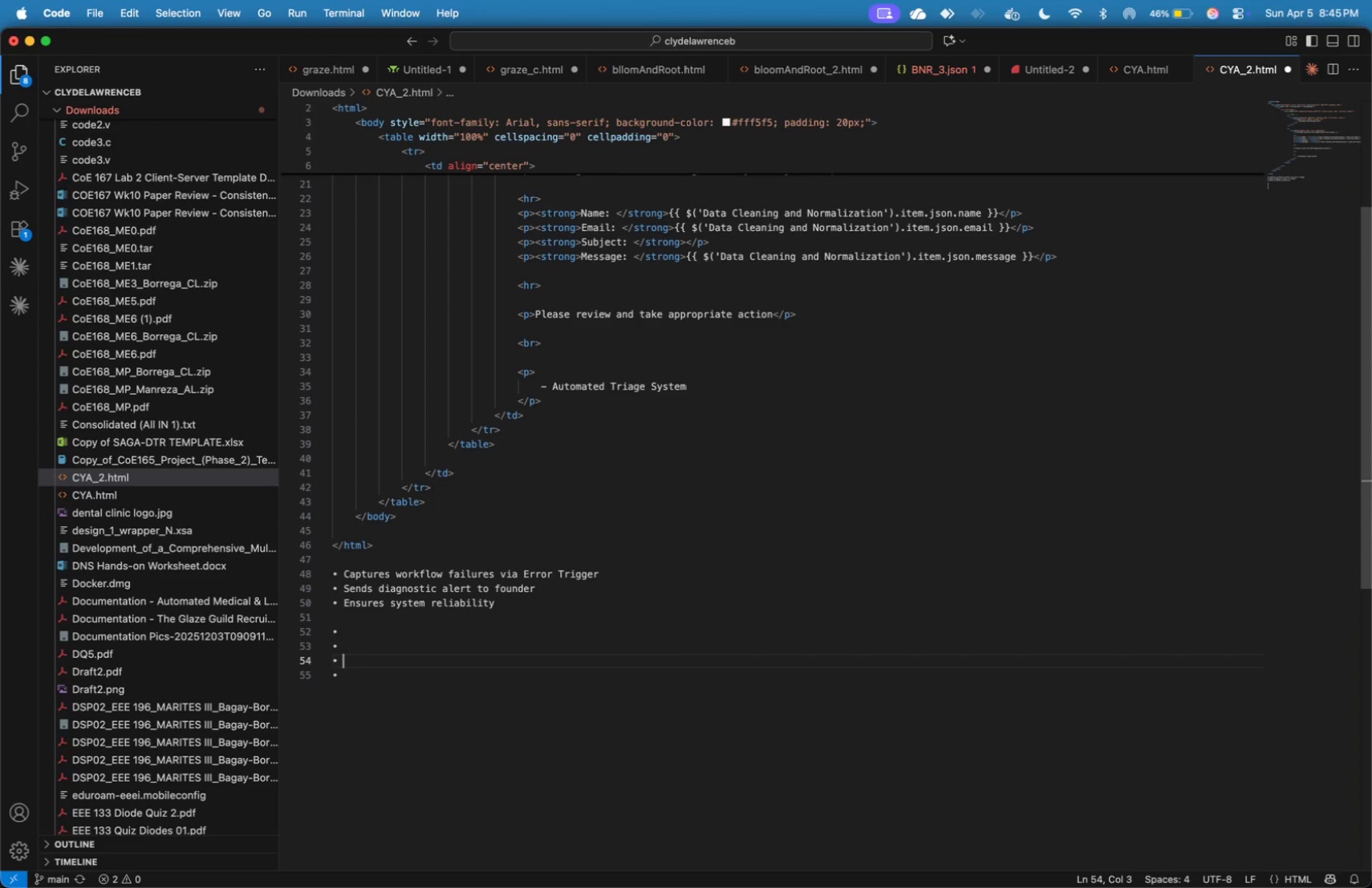 
key(ArrowUp)
 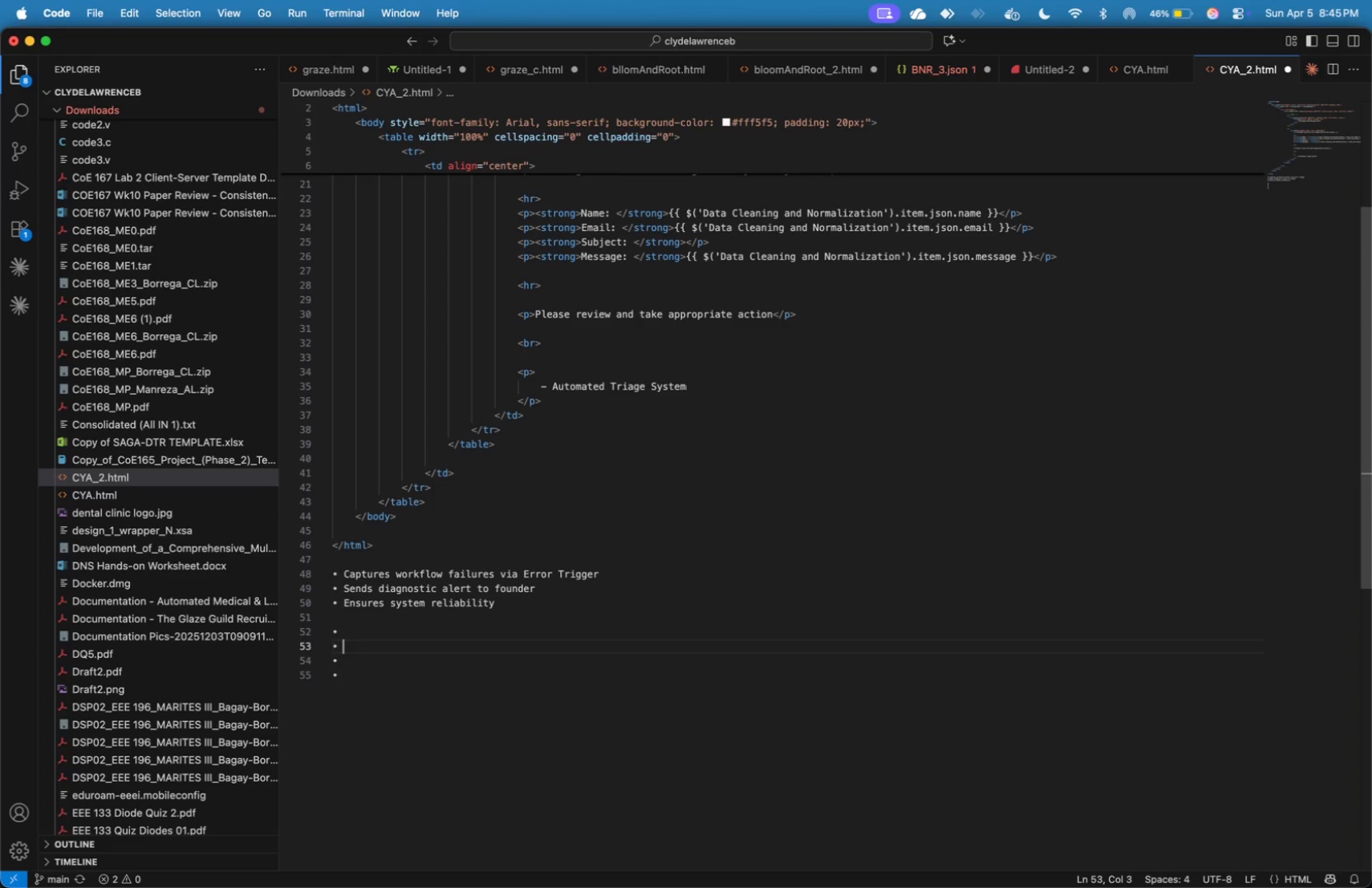 
key(ArrowUp)
 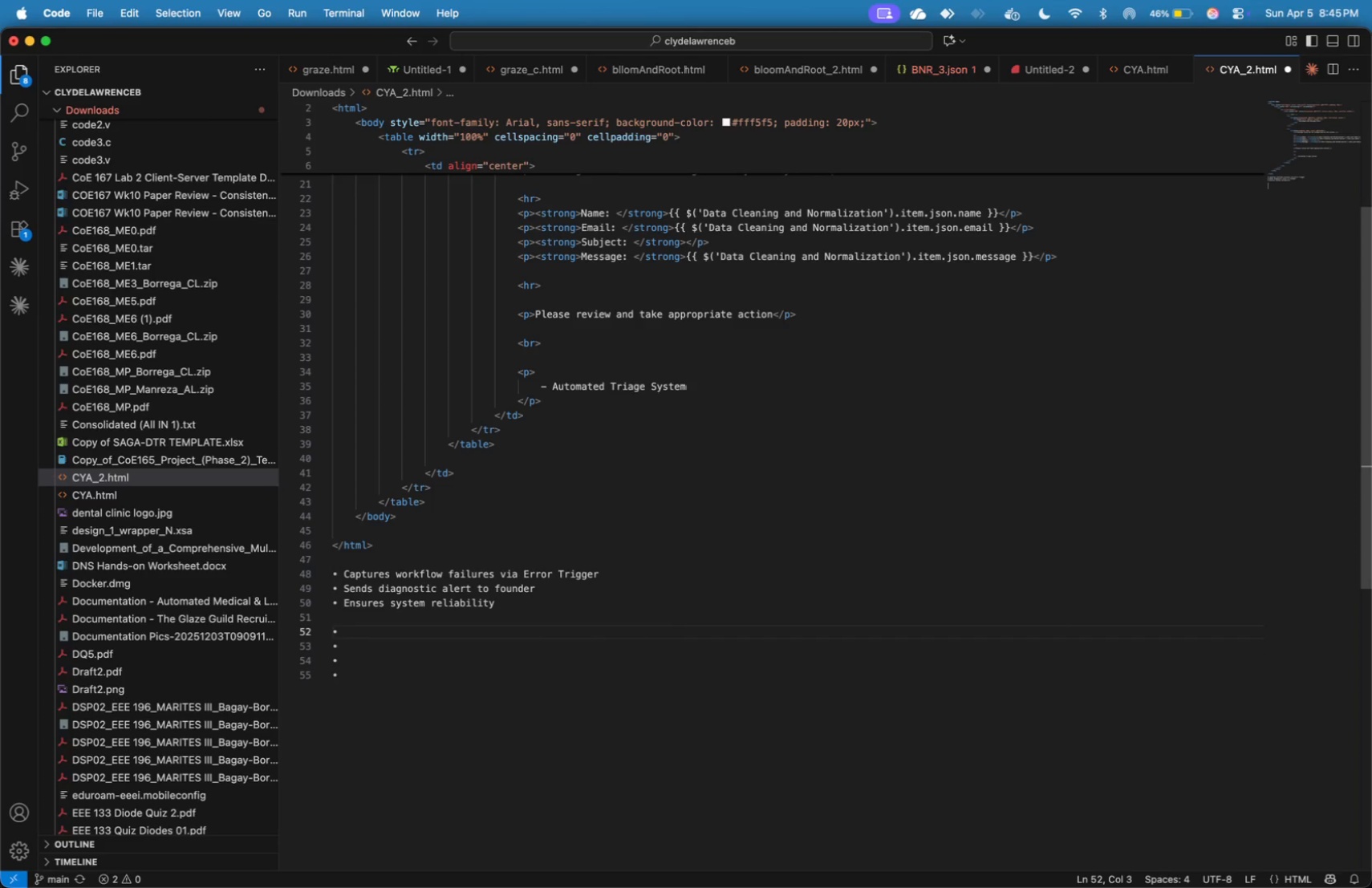 
type(Centralizes incoming communication )
key(Backspace)
type(s)
 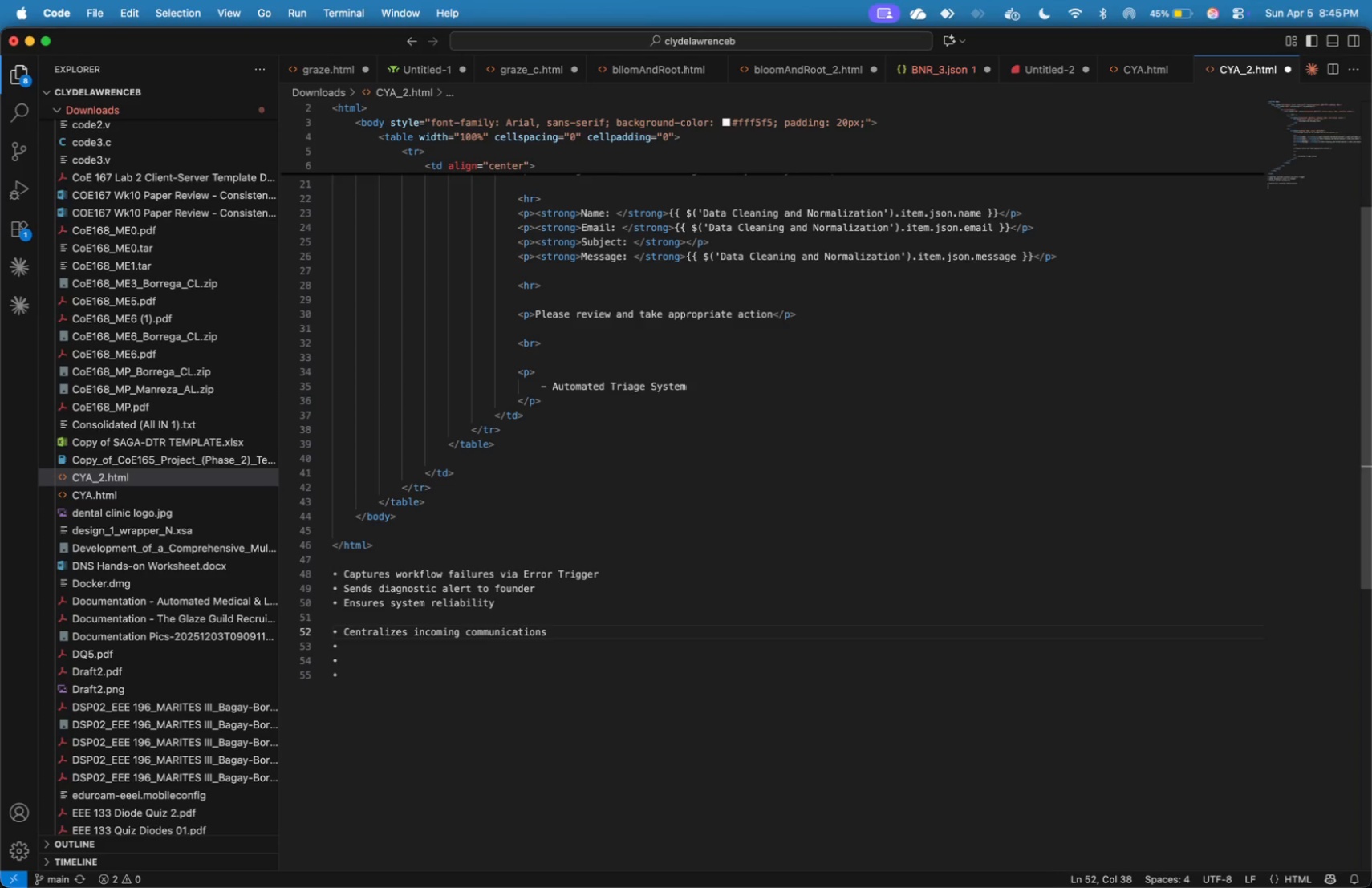 
key(ArrowDown)
 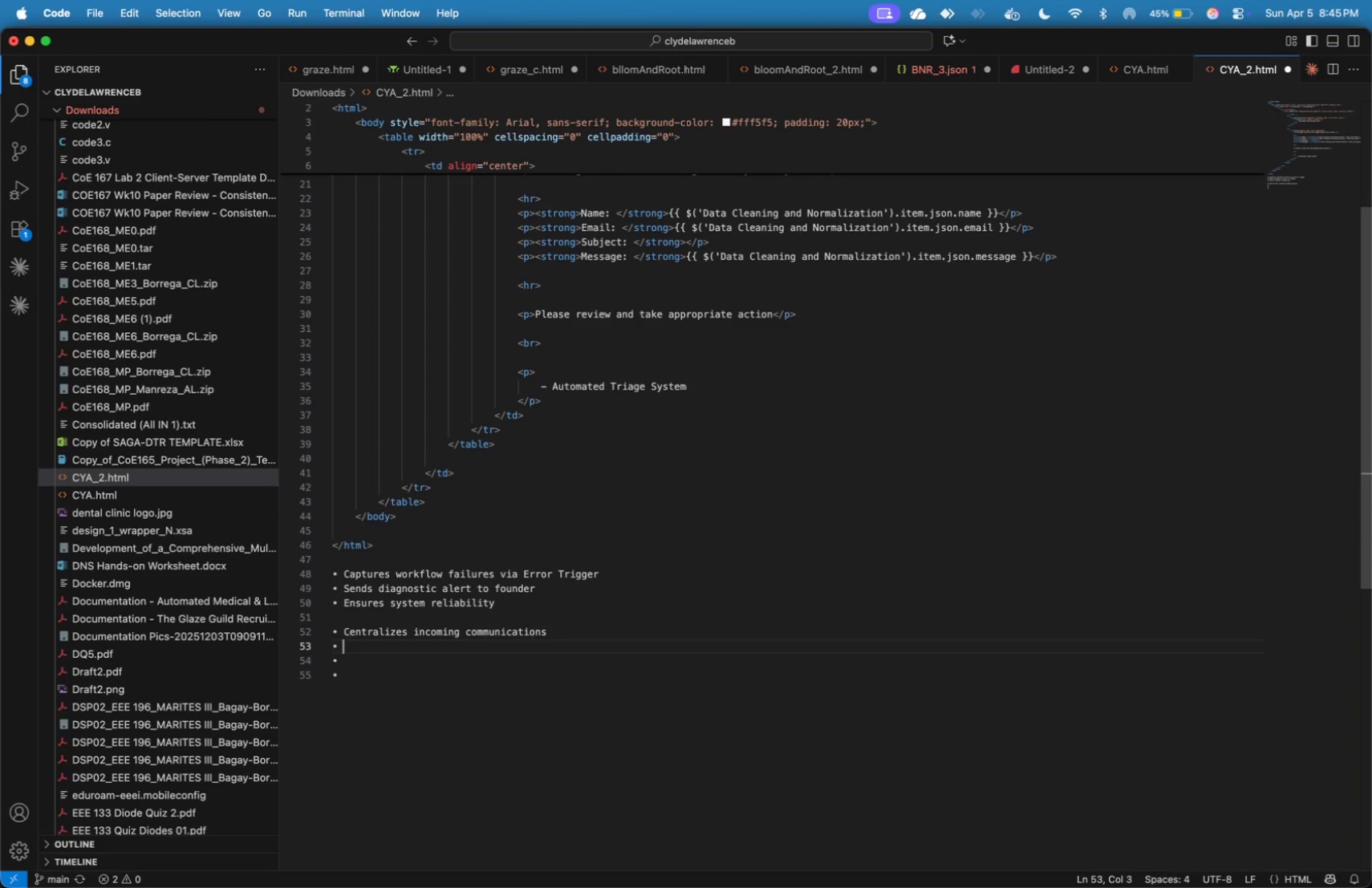 
type(Catef)
key(Backspace)
type(gorizes and prioritizes messages)
 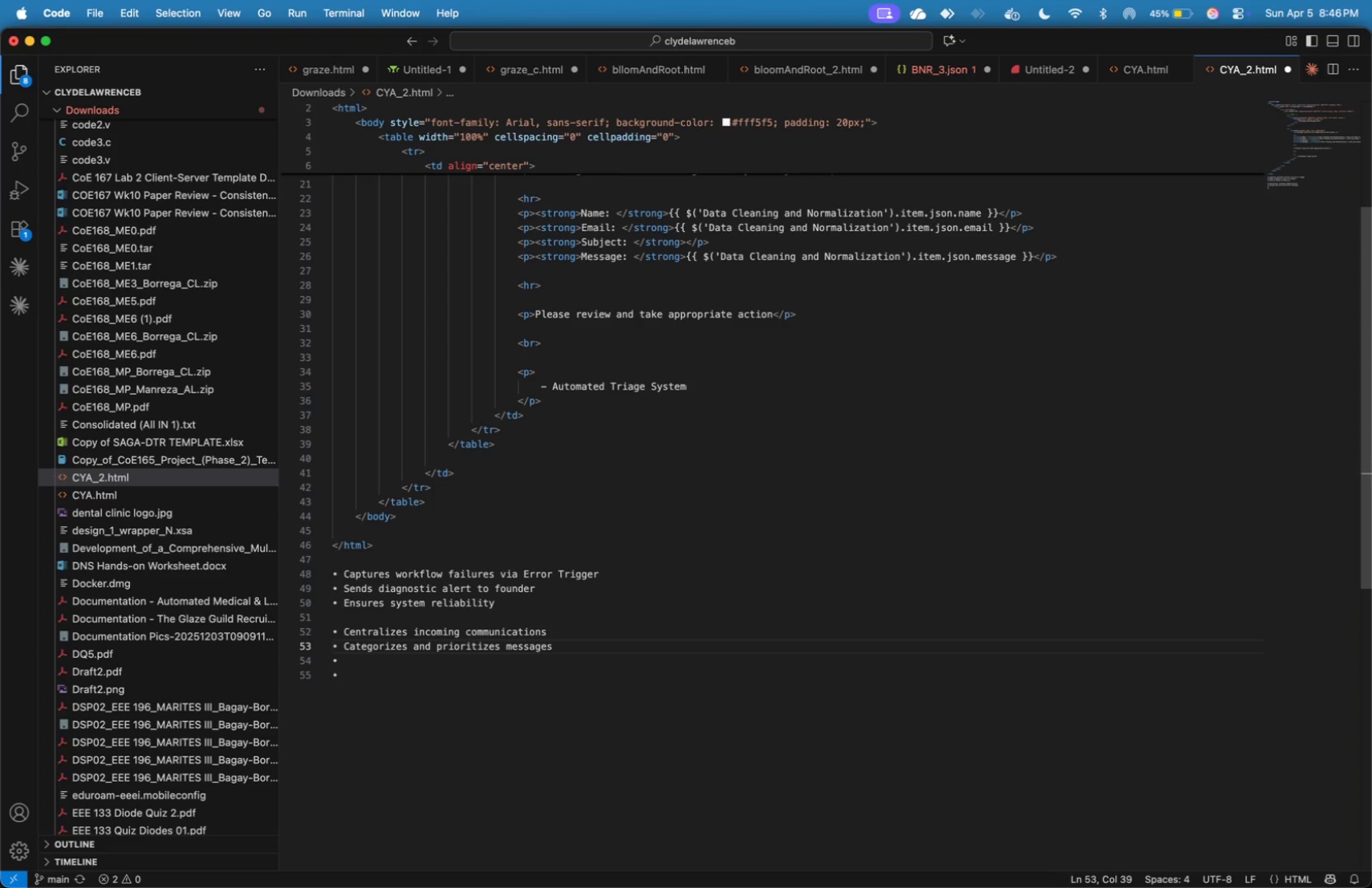 
key(ArrowDown)
 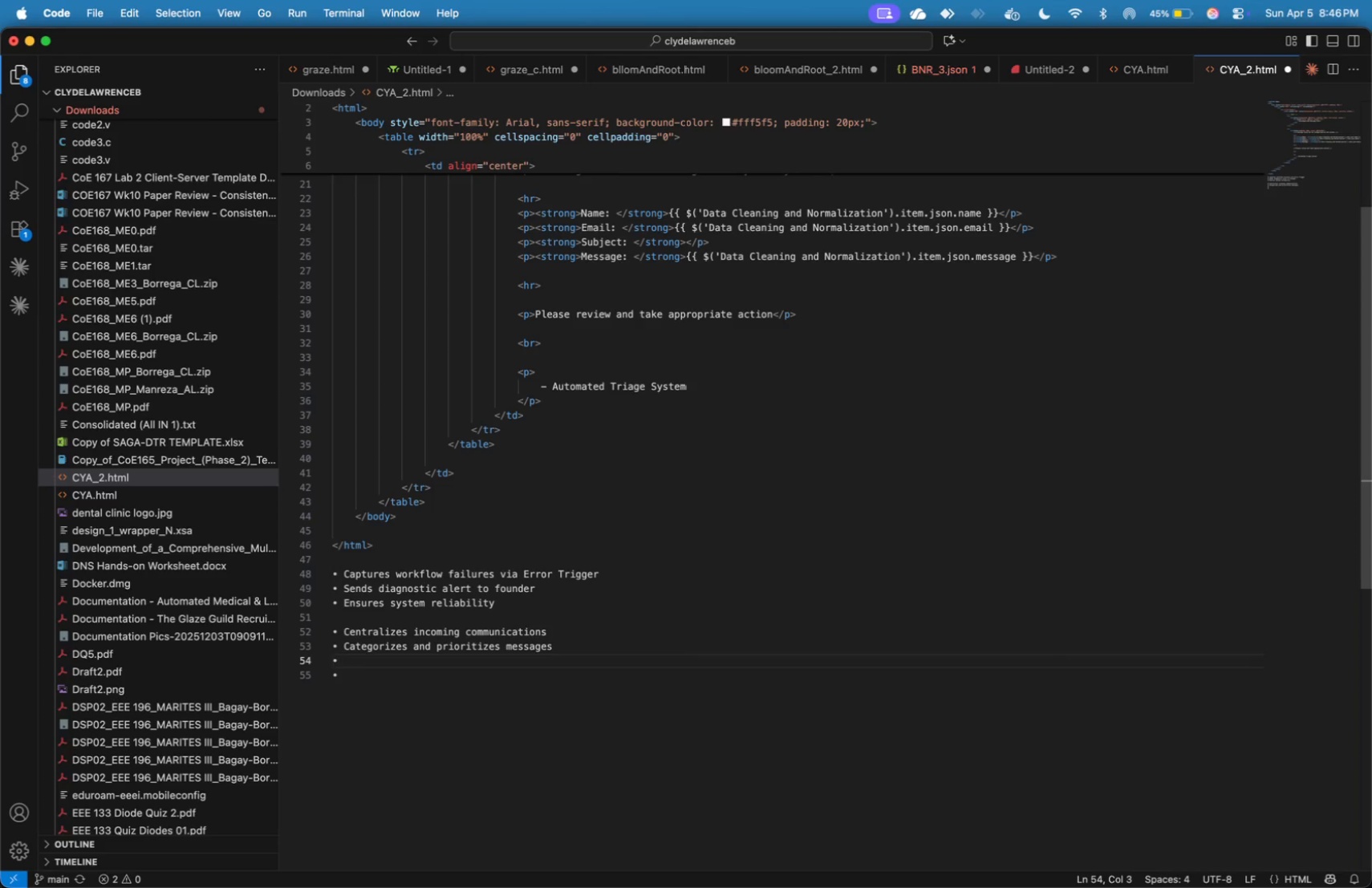 
type(Automates responses and escalation)
 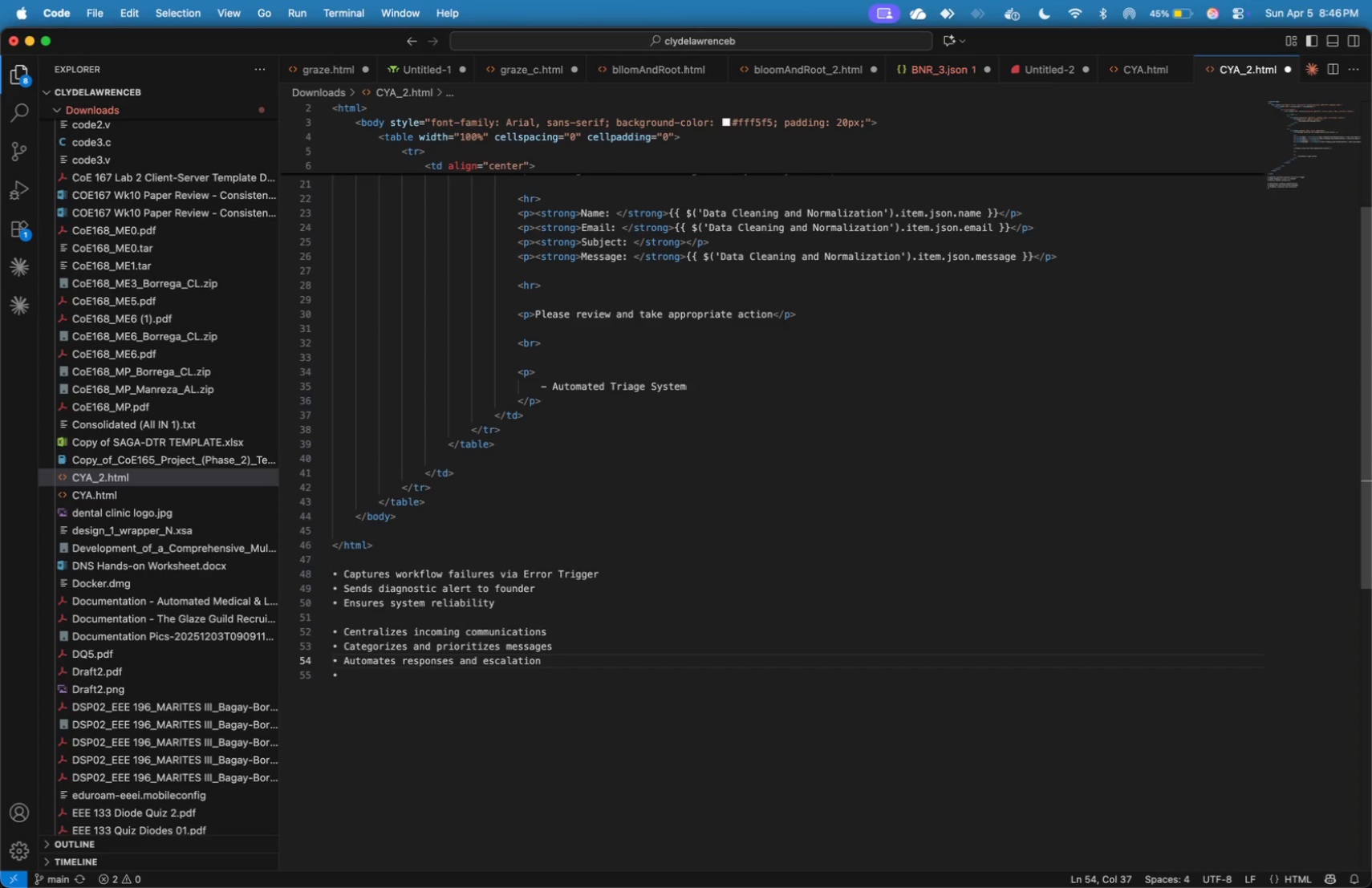 
key(ArrowDown)
 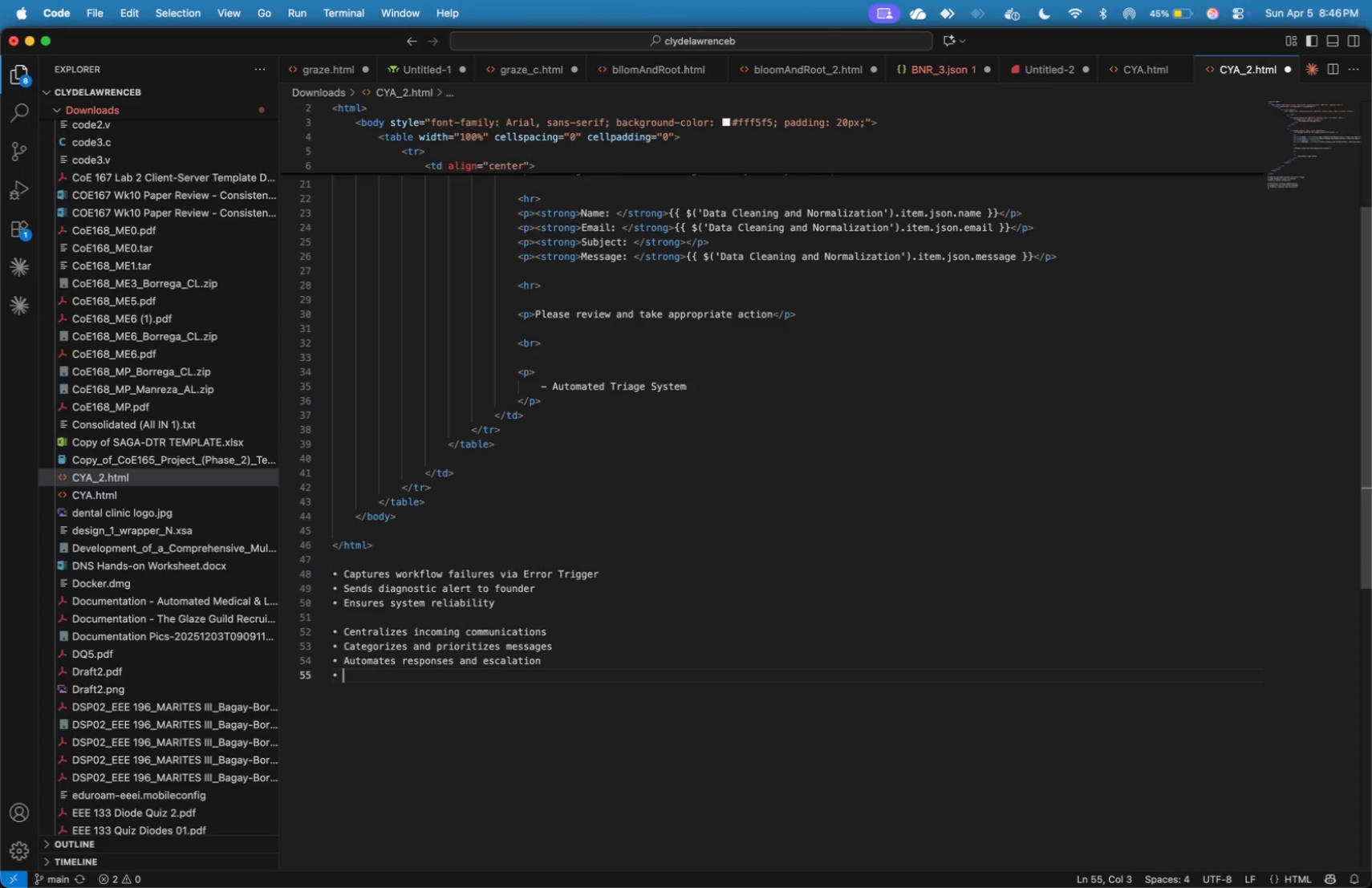 
hold_key(key=ShiftLeft, duration=0.43)
 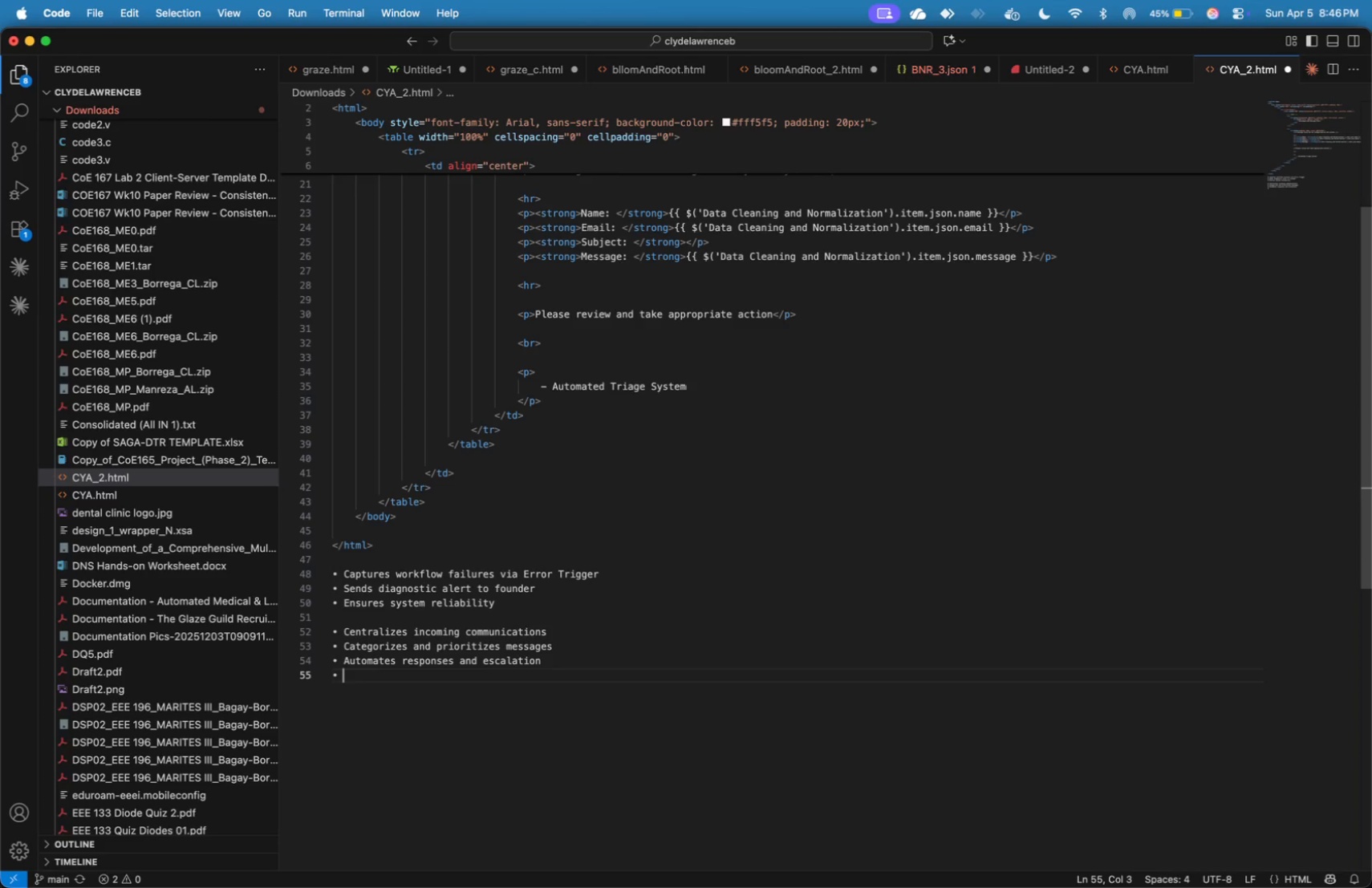 
type(Es)
key(Backspace)
type(nsures )
 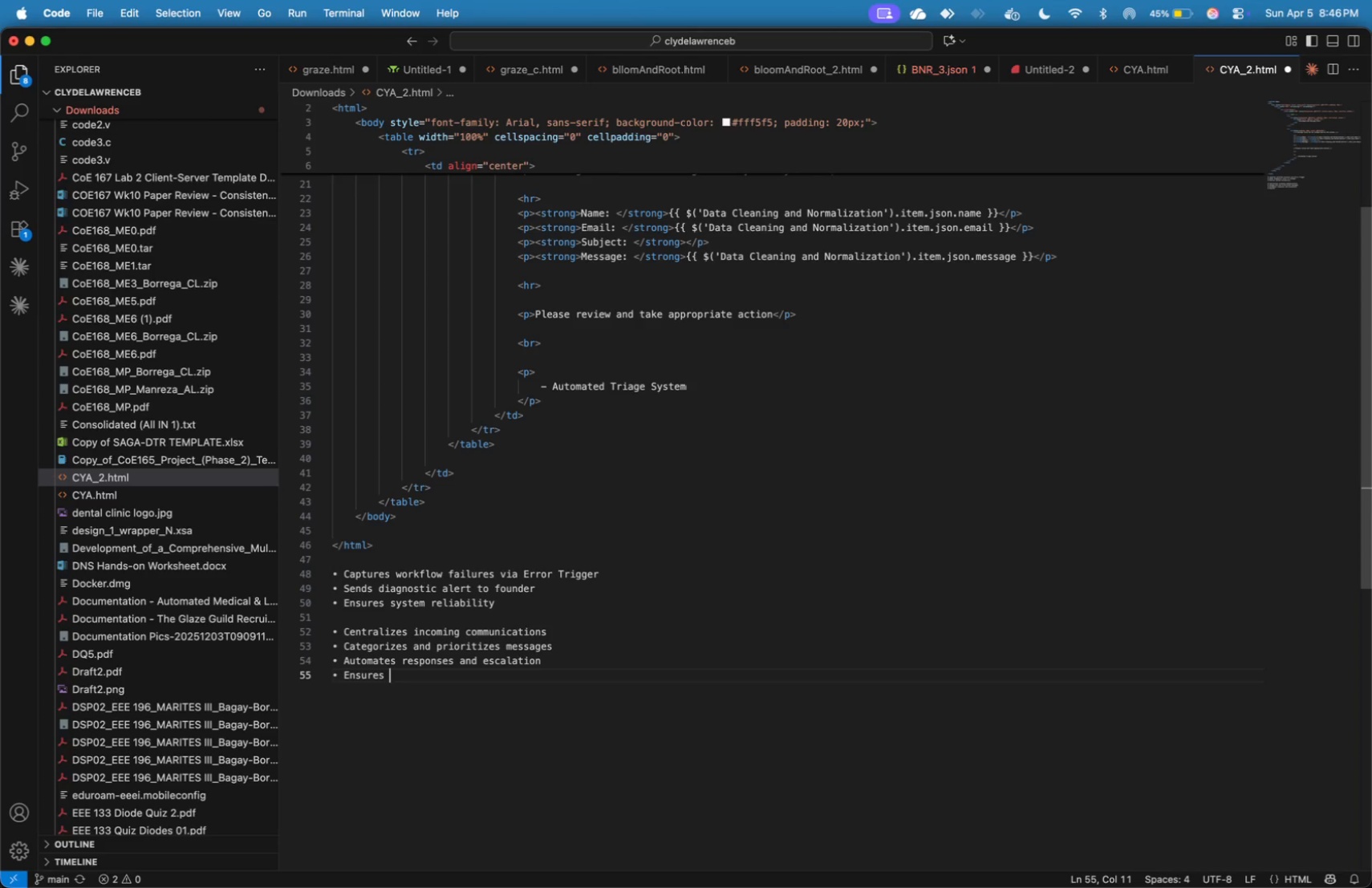 
wait(15.35)
 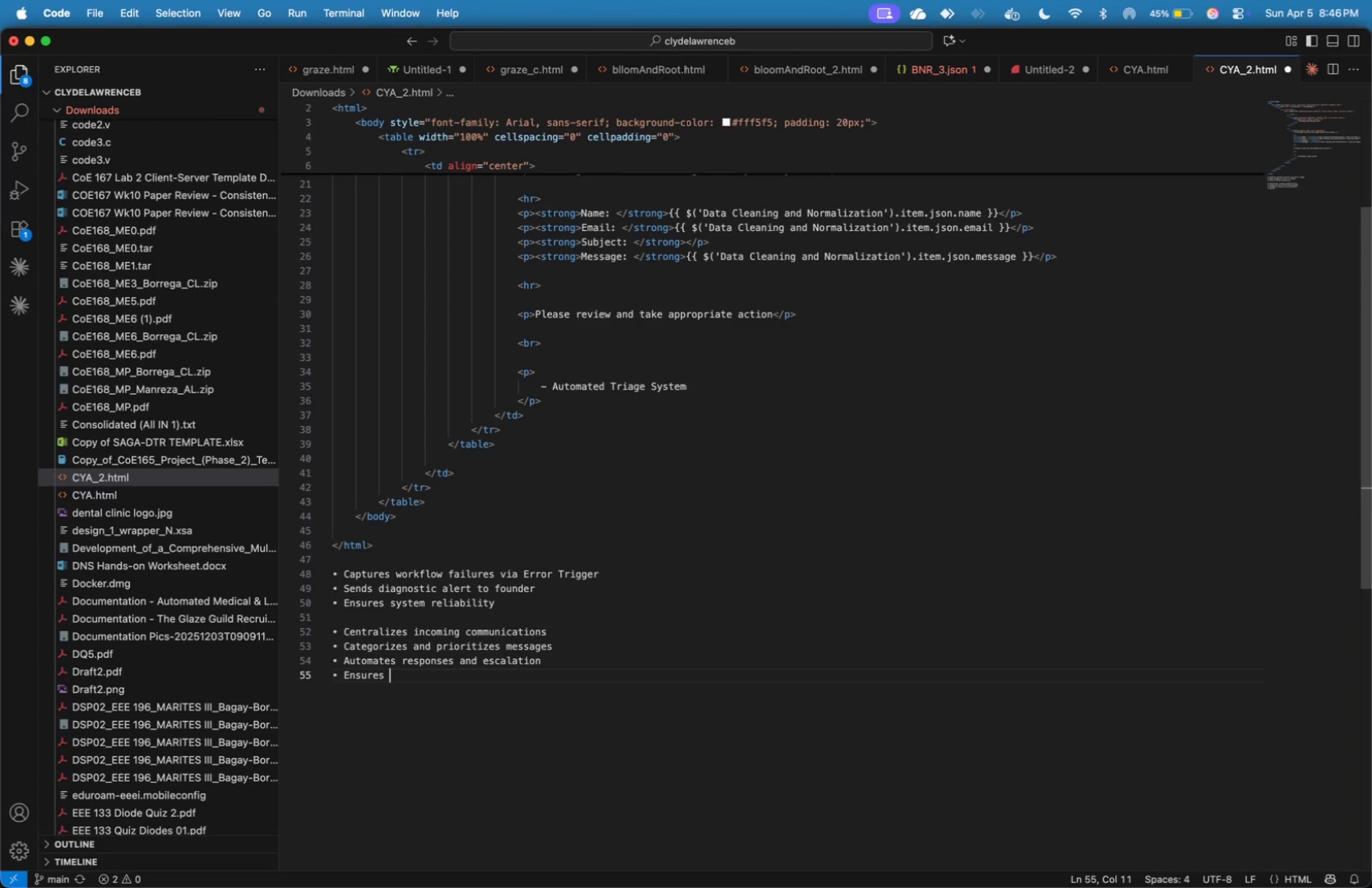 
key(ArrowUp)
 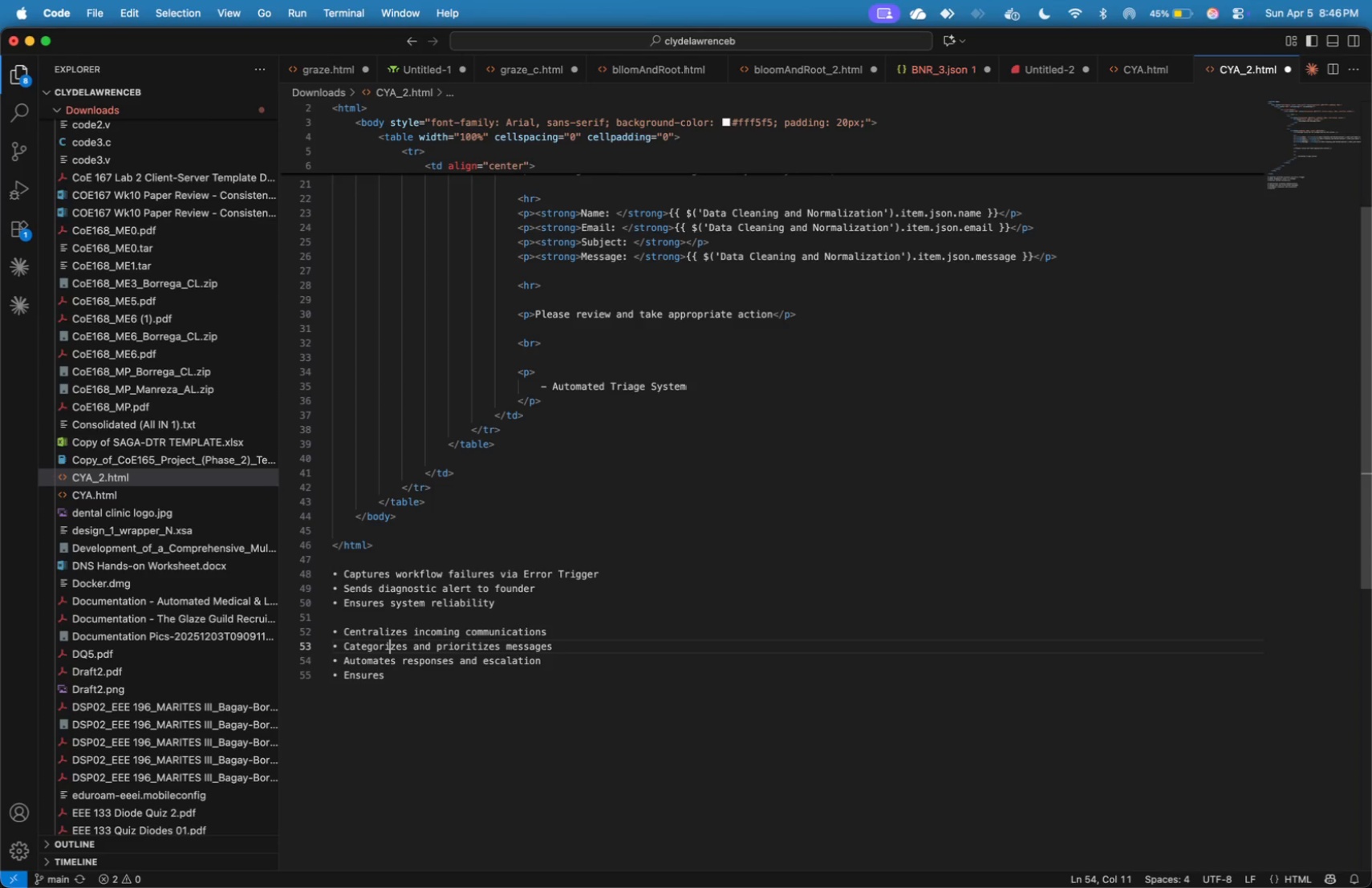 
key(ArrowUp)
 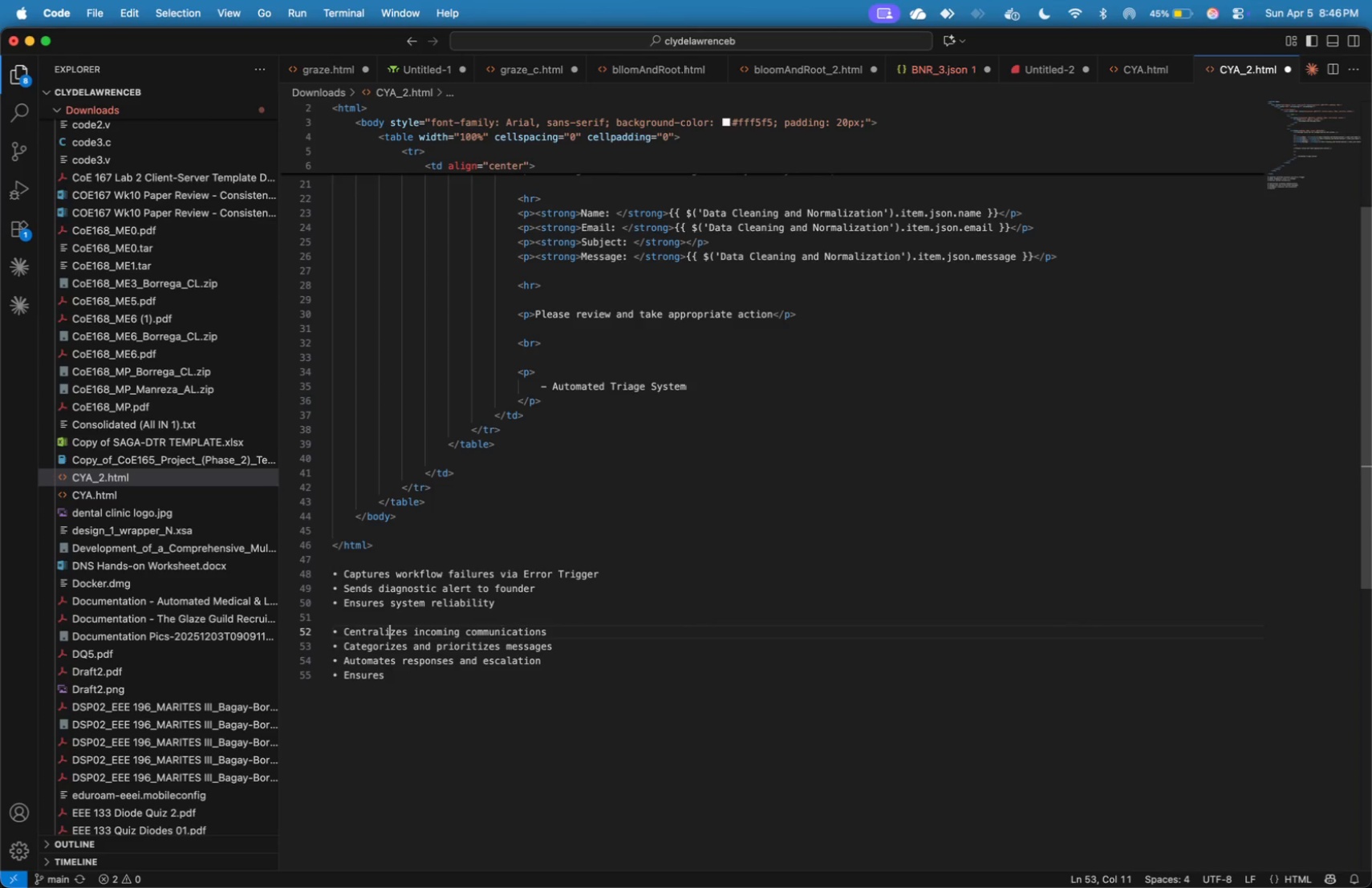 
key(ArrowUp)
 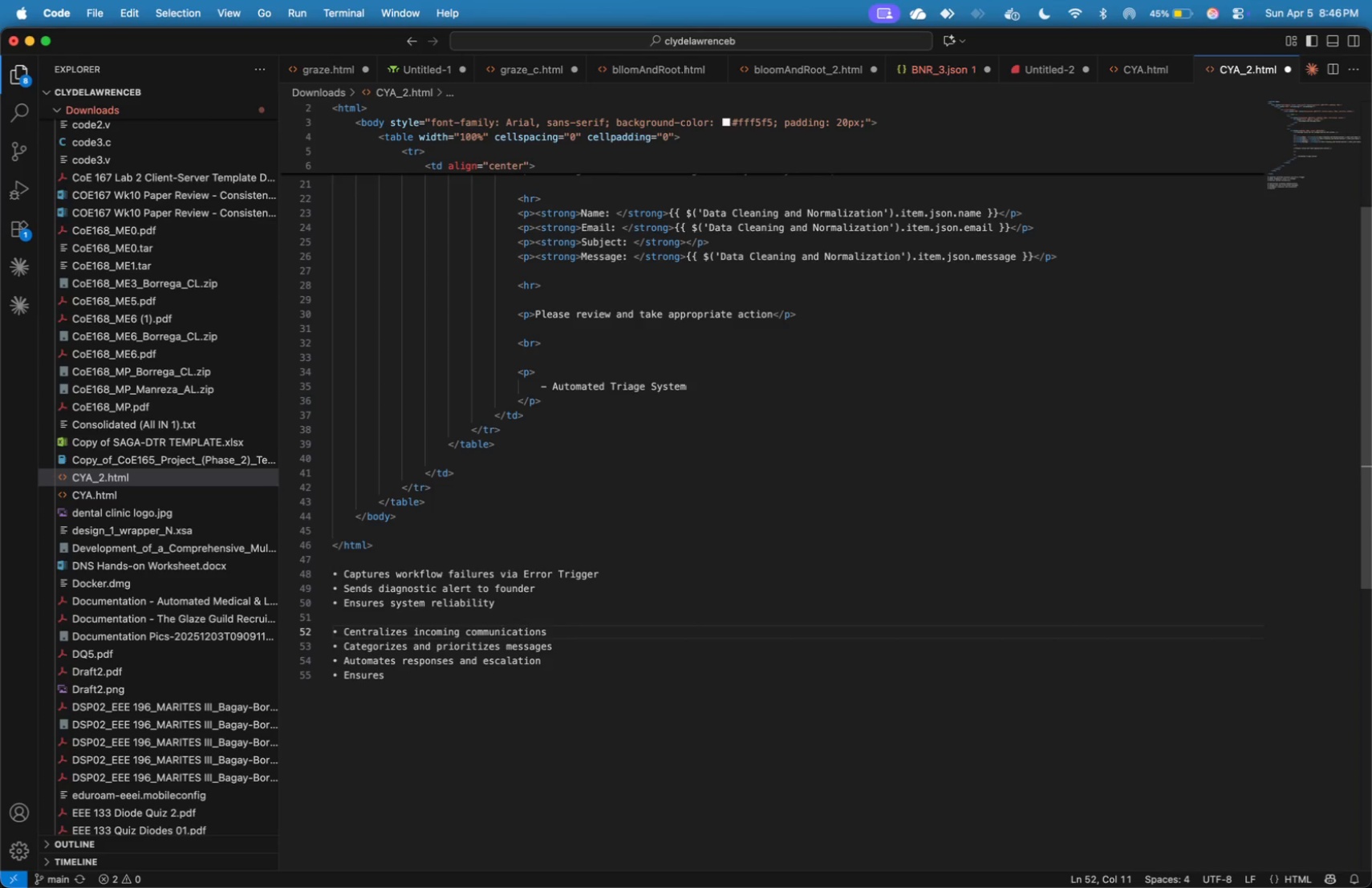 
key(ArrowUp)
 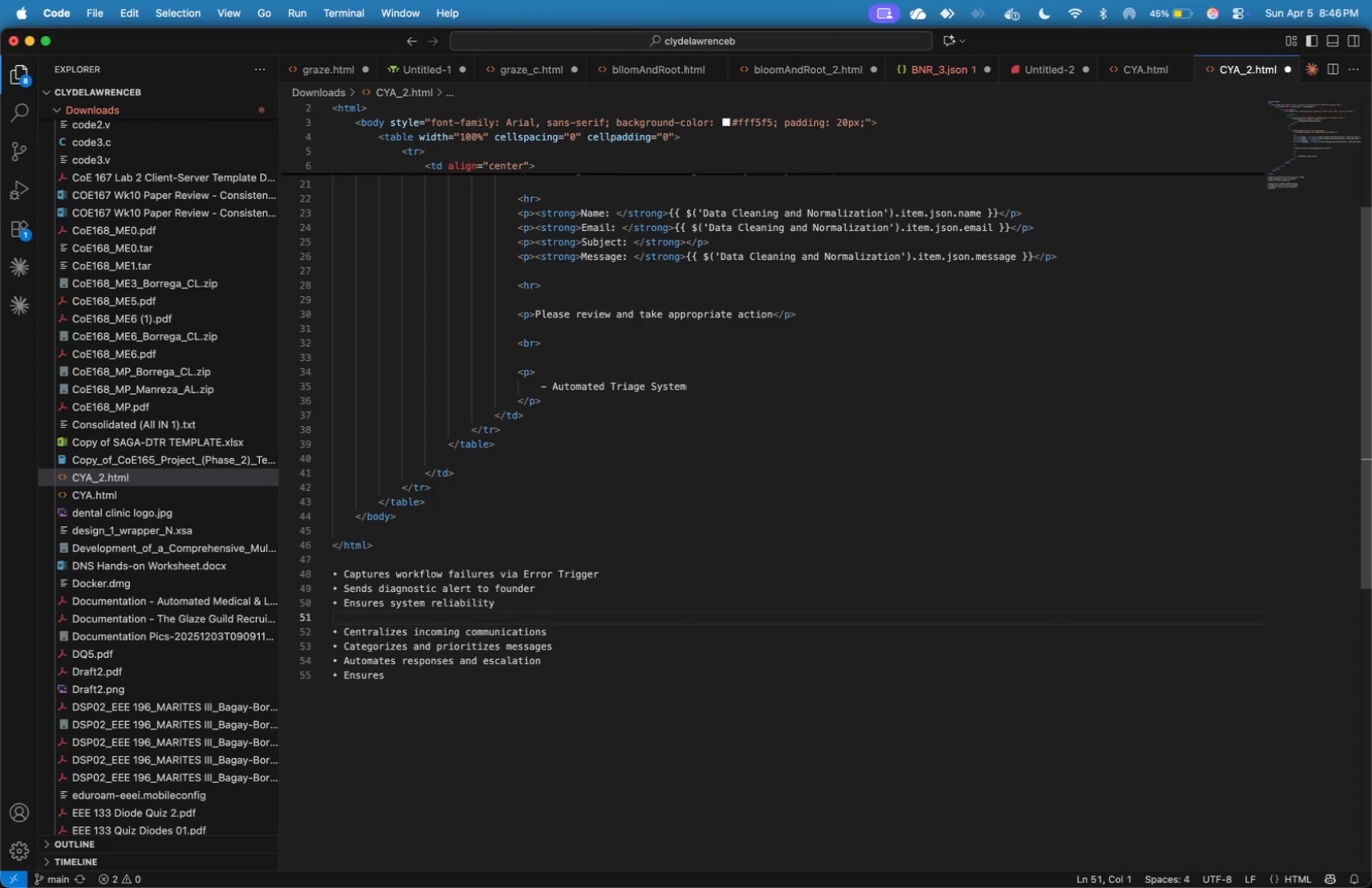 
key(ArrowUp)
 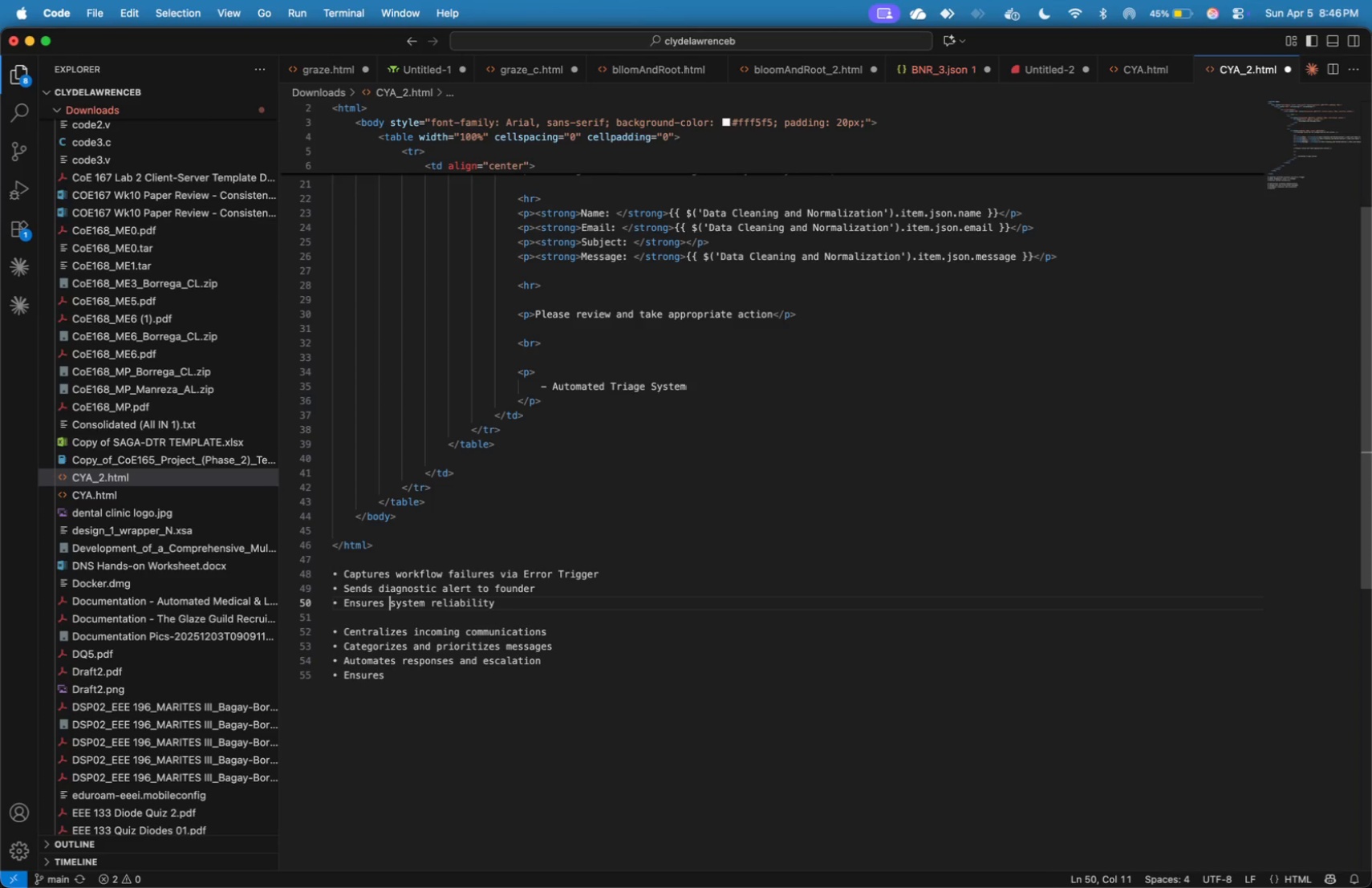 
key(ArrowDown)
 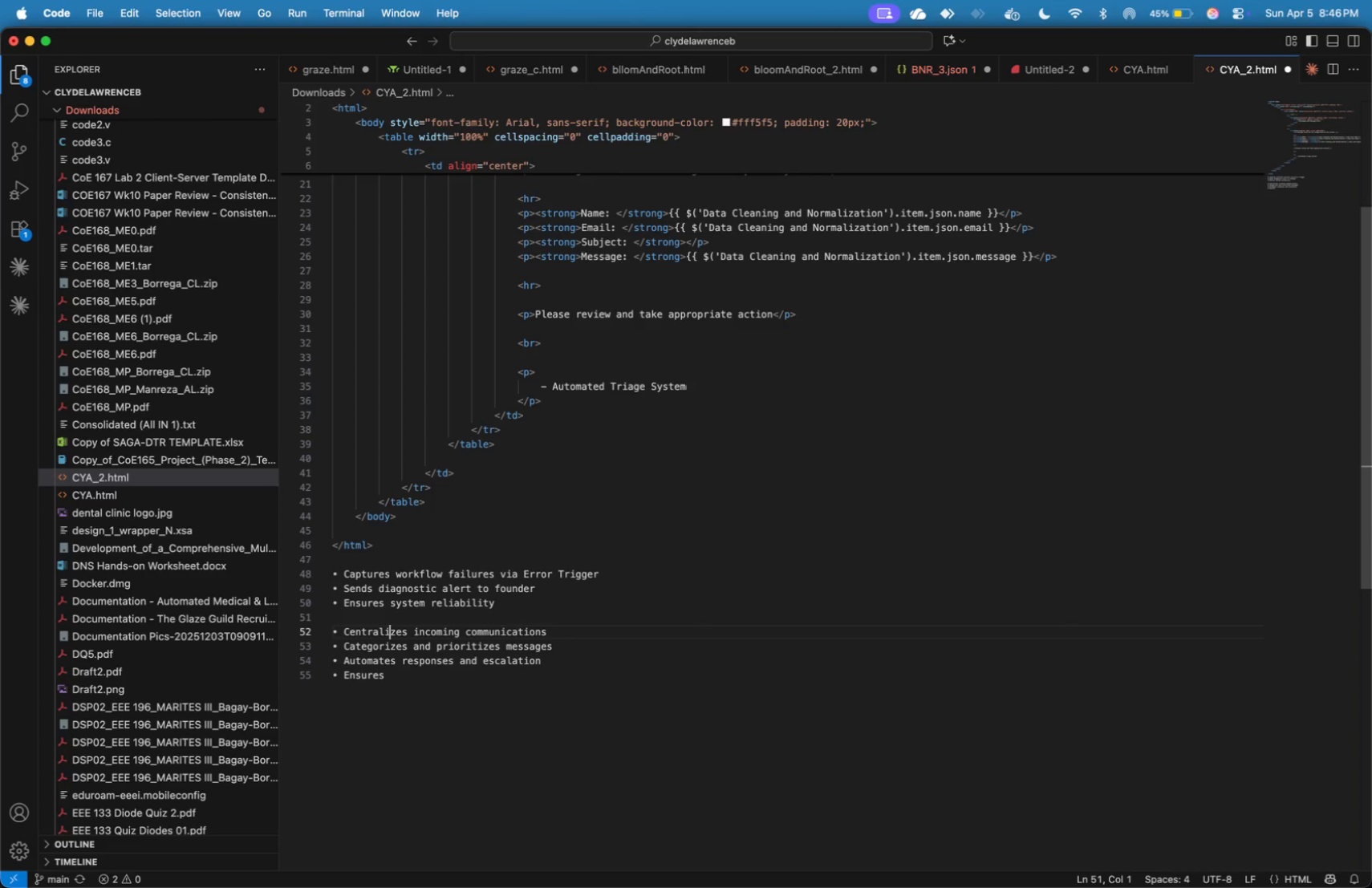 
key(ArrowDown)
 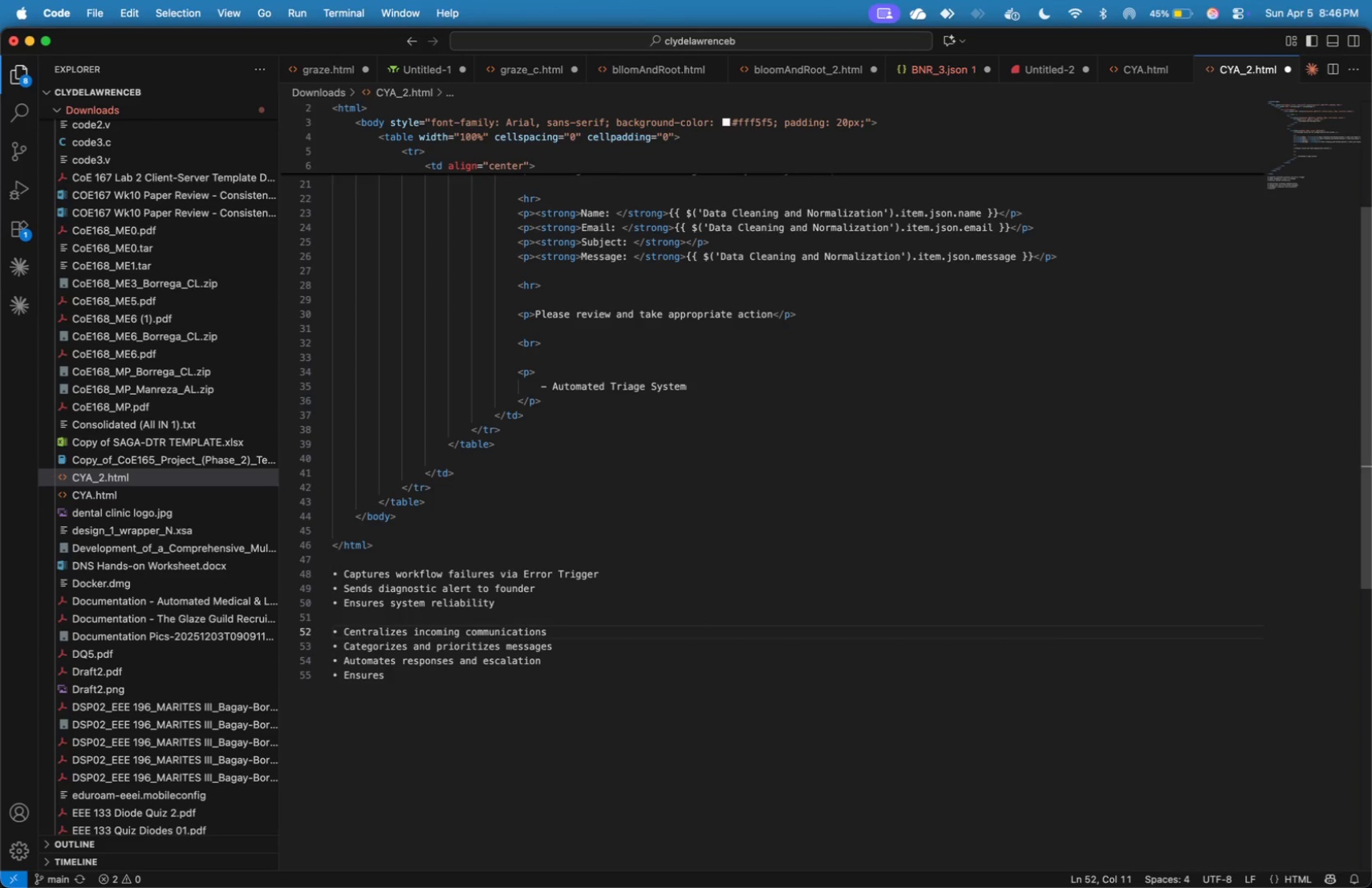 
key(ArrowDown)
 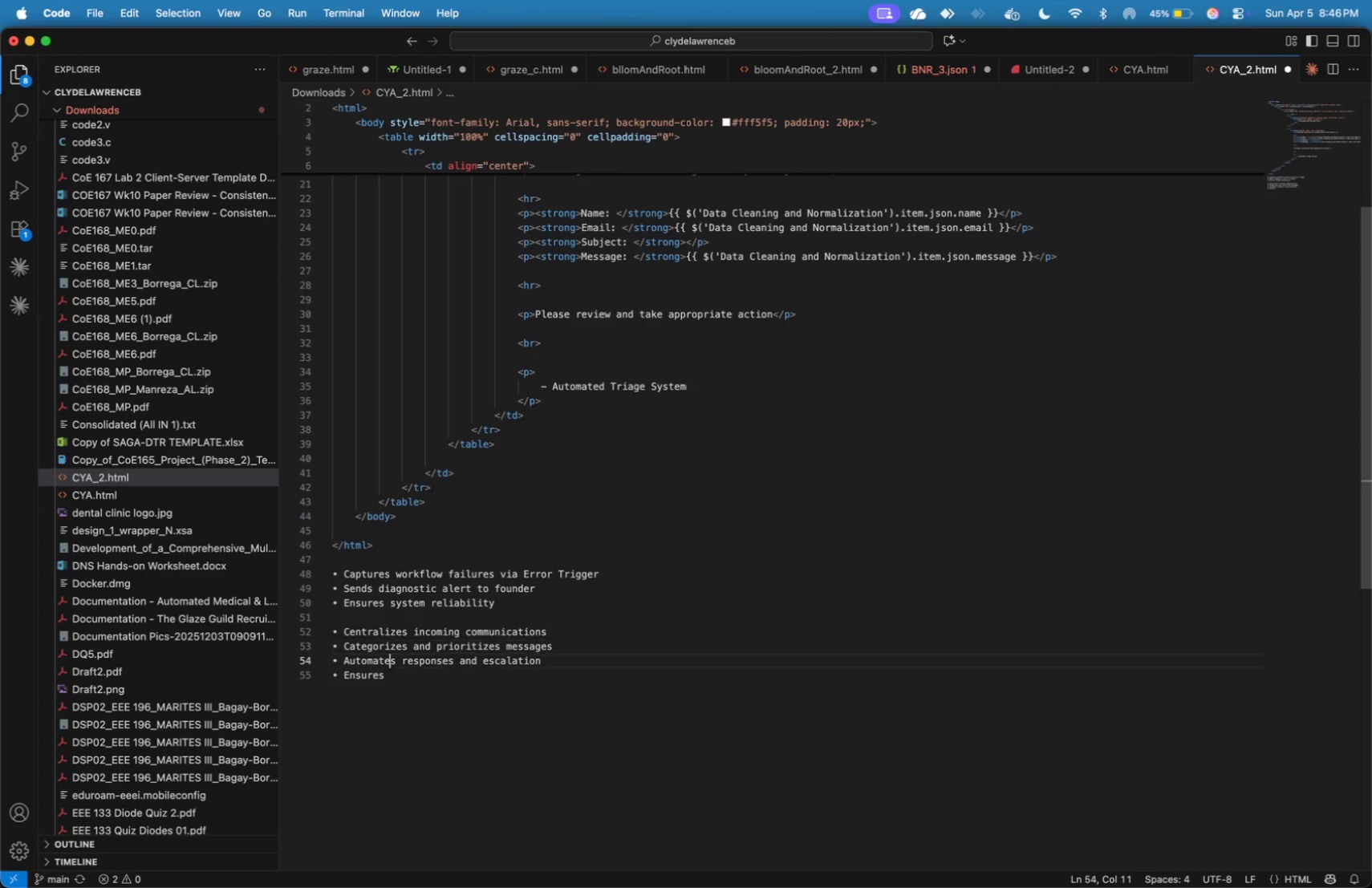 
key(ArrowDown)
 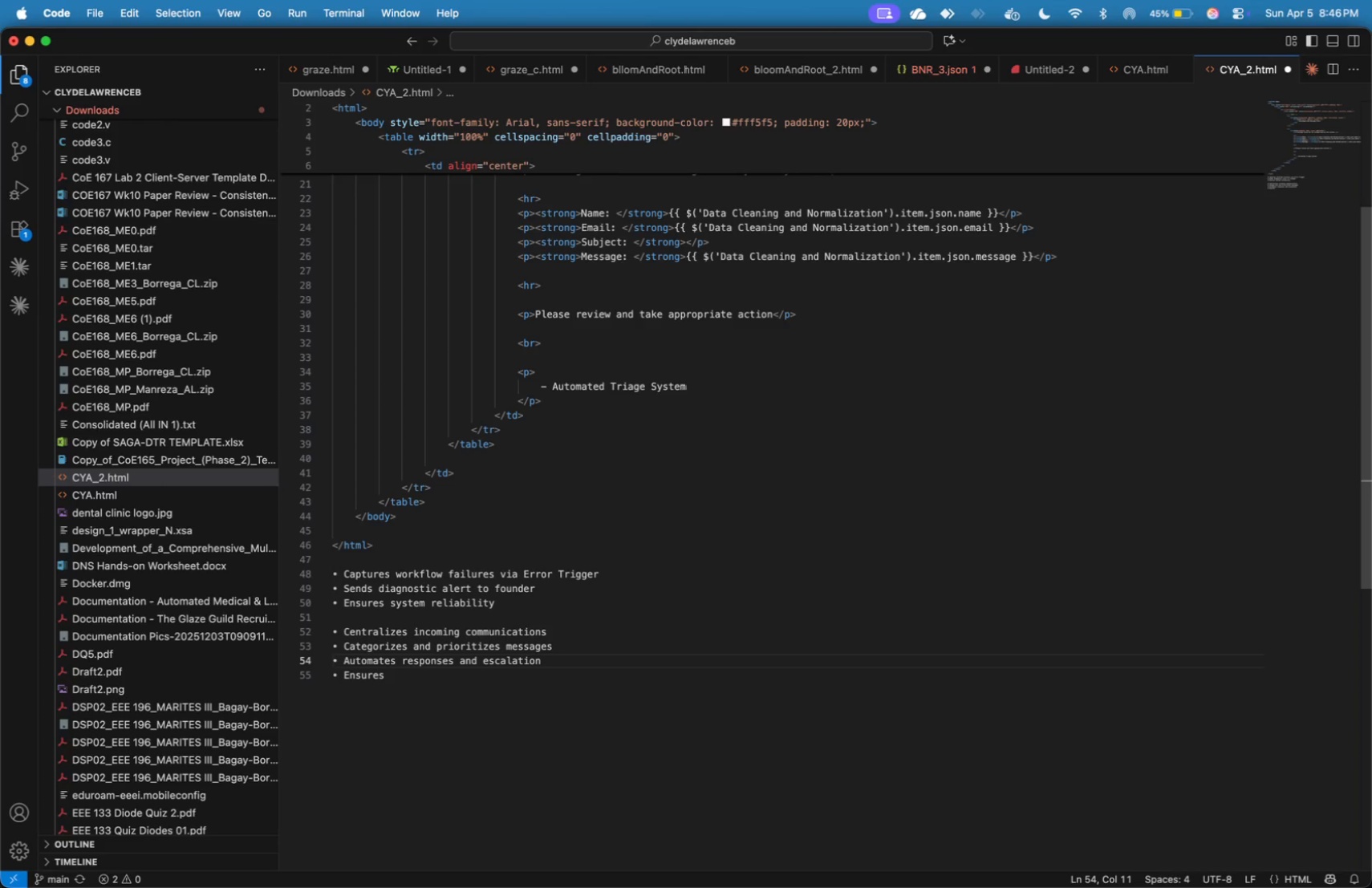 
key(ArrowDown)
 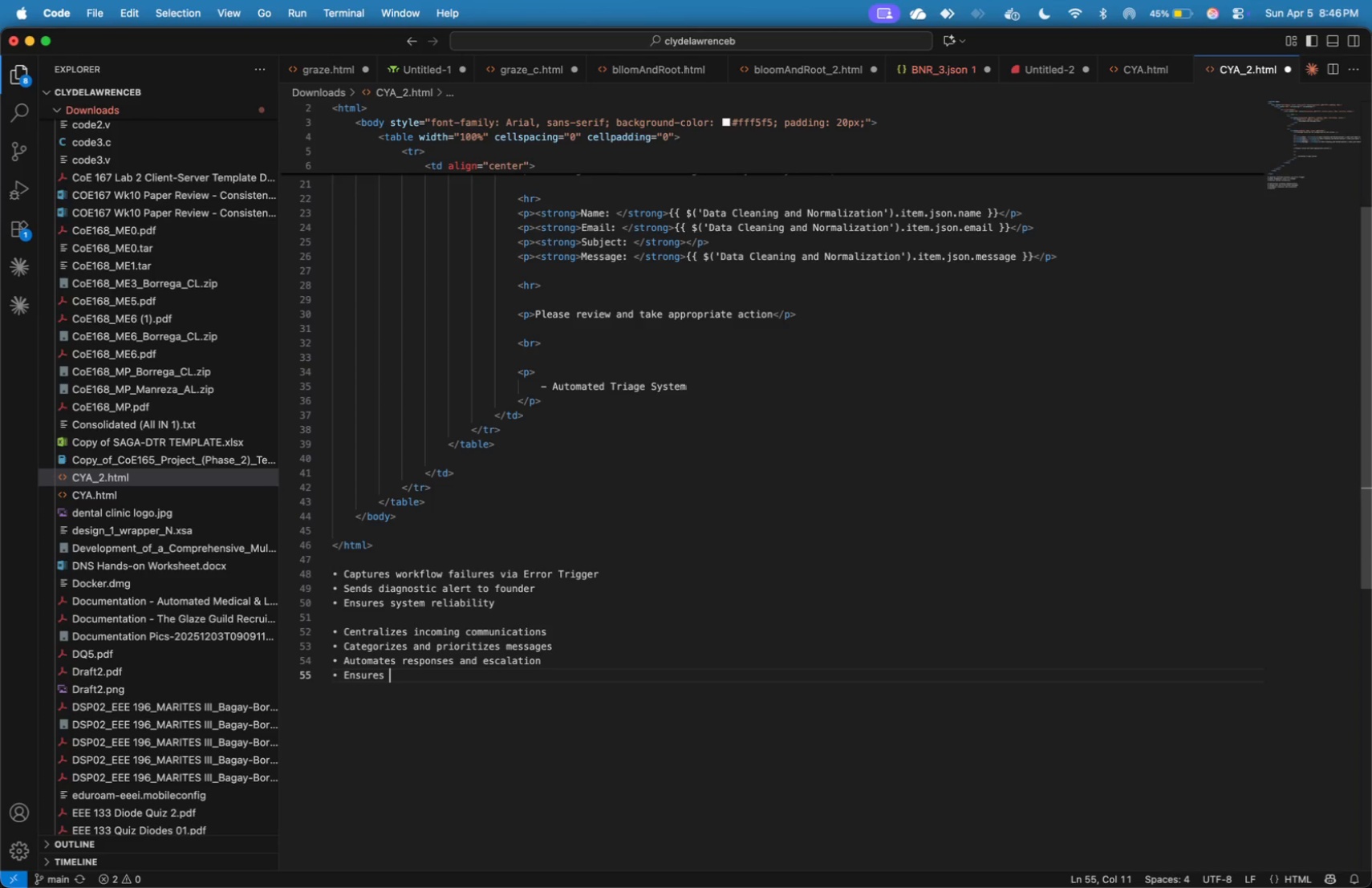 
key(ArrowDown)
 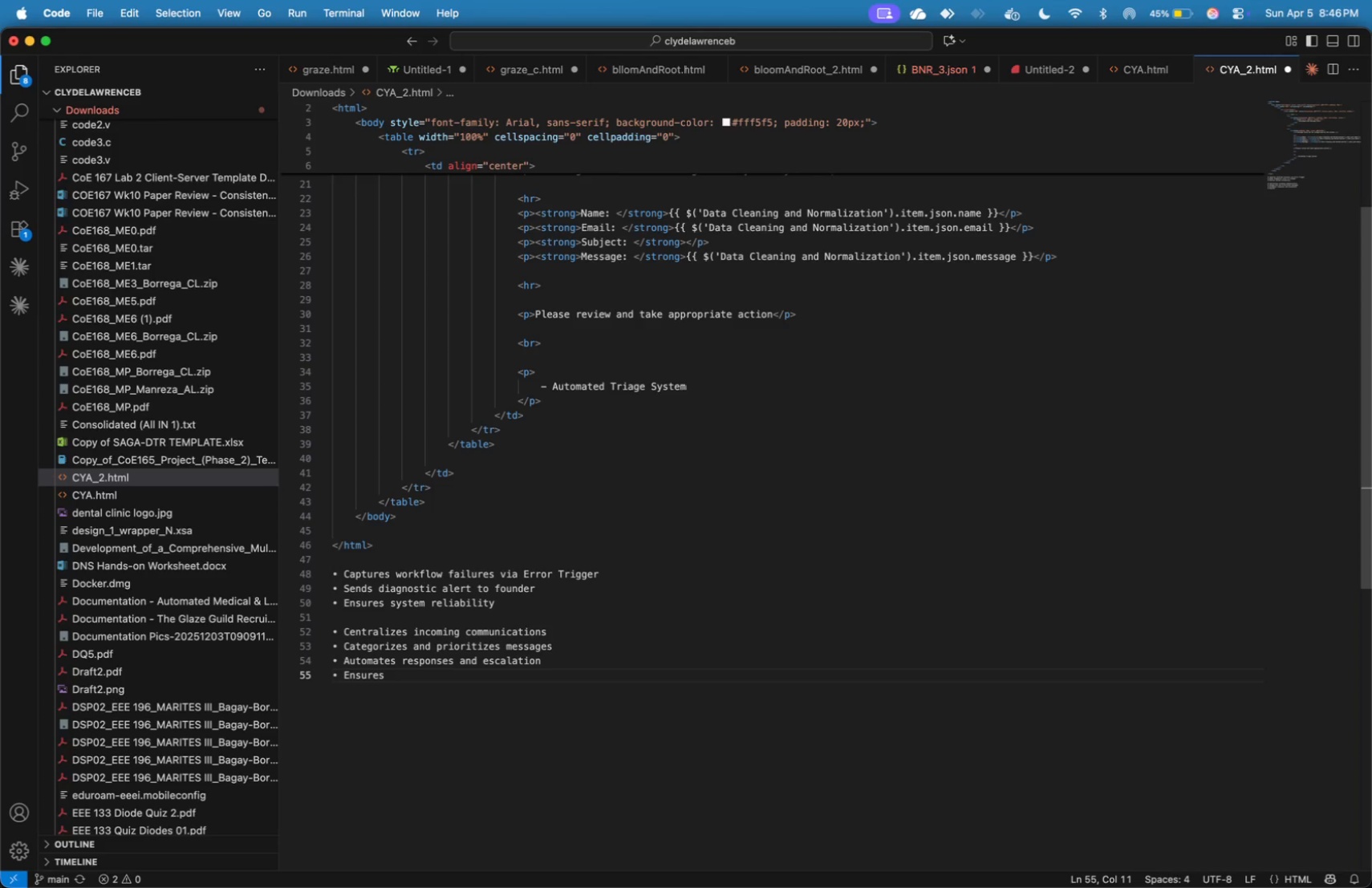 
key(ArrowDown)
 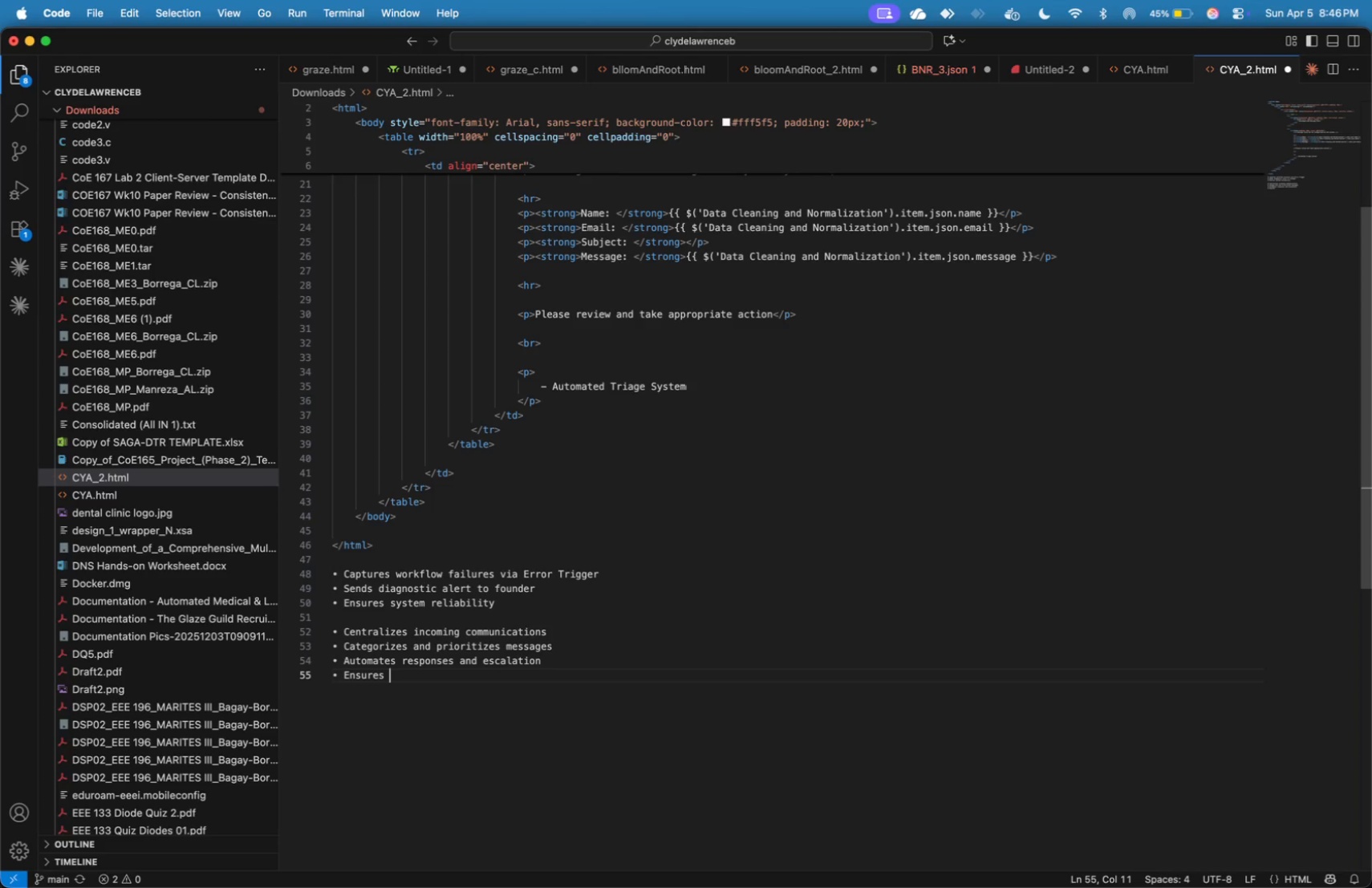 
wait(10.53)
 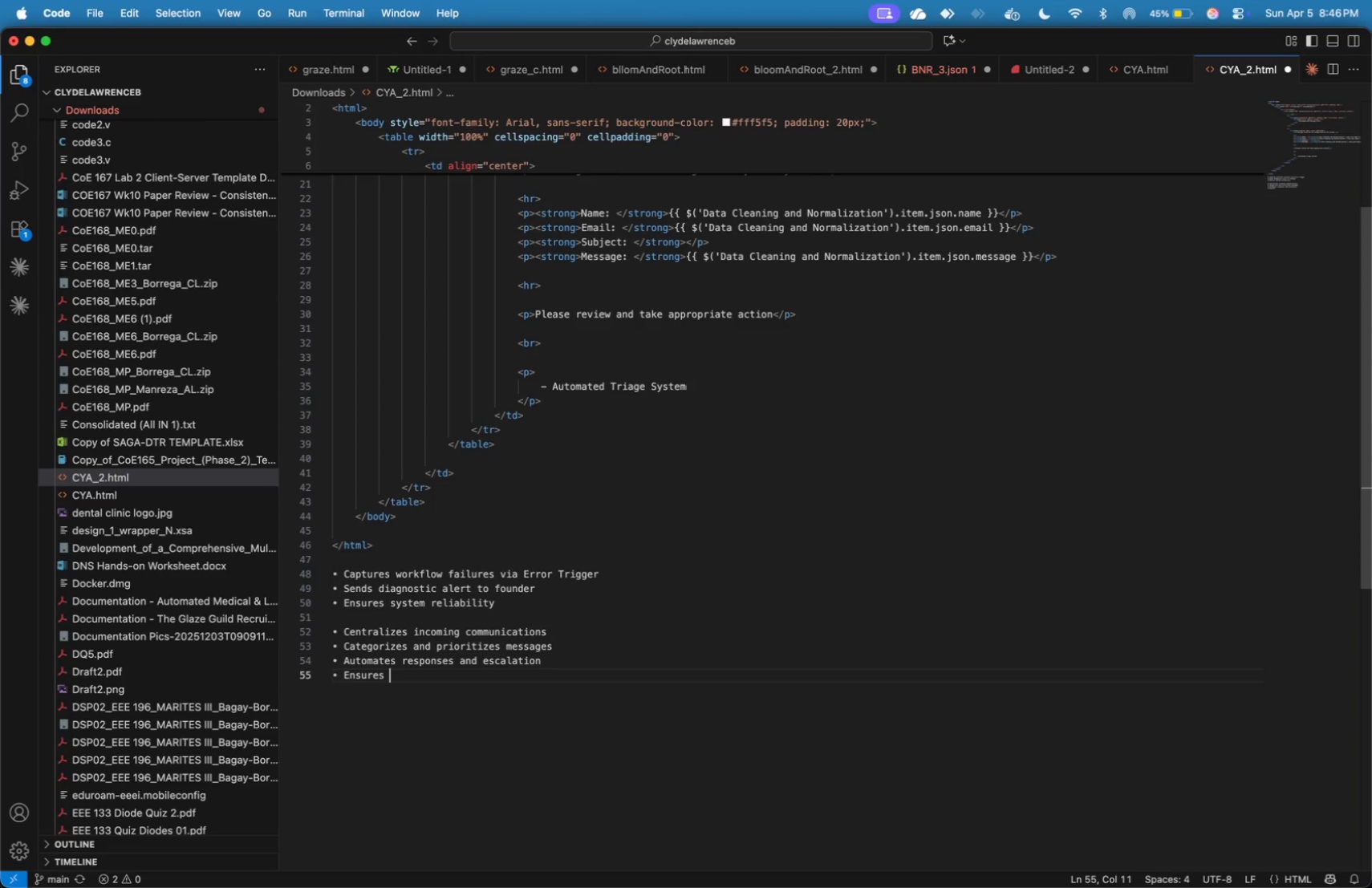 
type(no critical inquiry is missed)
 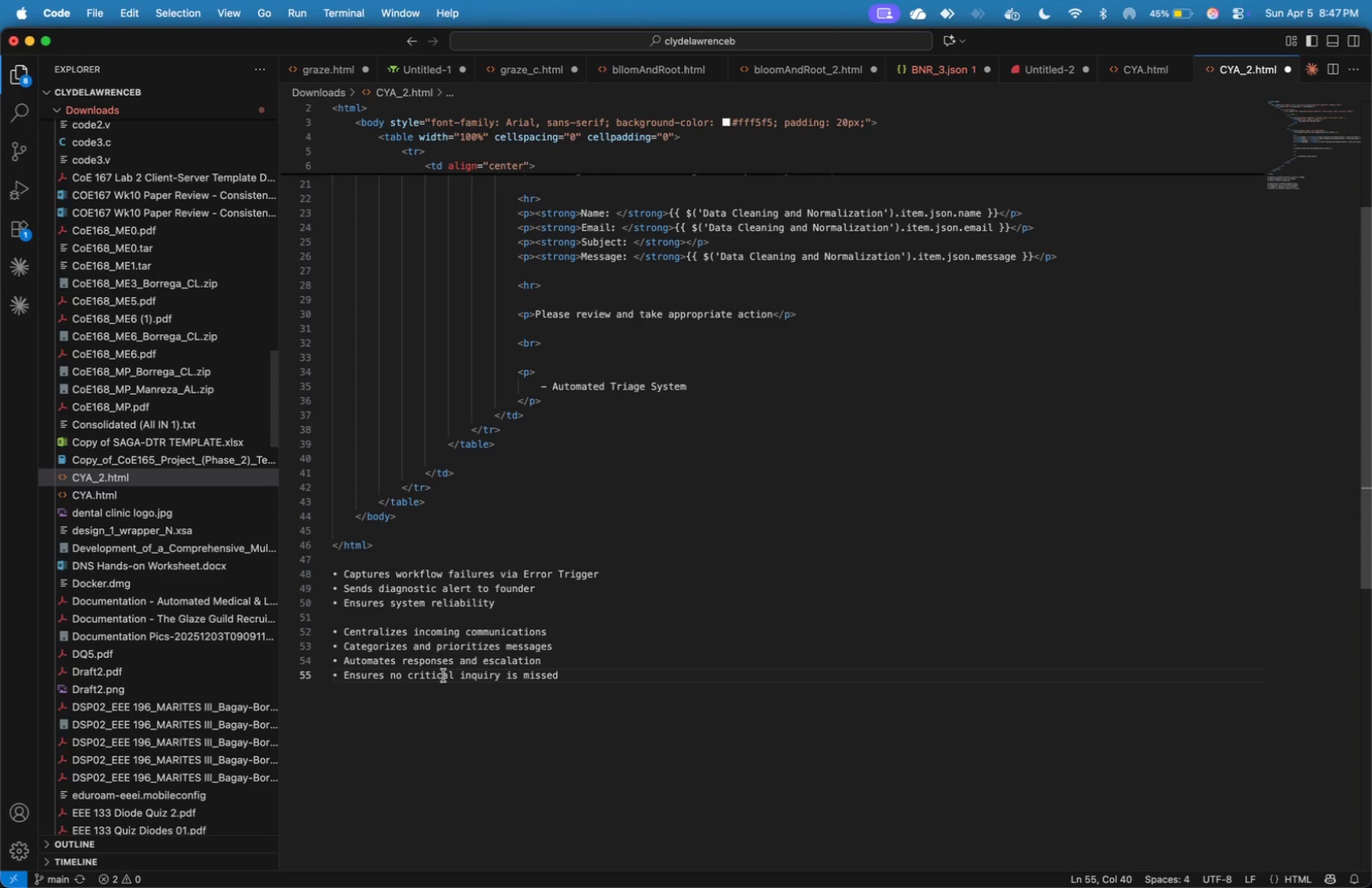 
left_click_drag(start_coordinate=[514, 606], to_coordinate=[531, 561])
 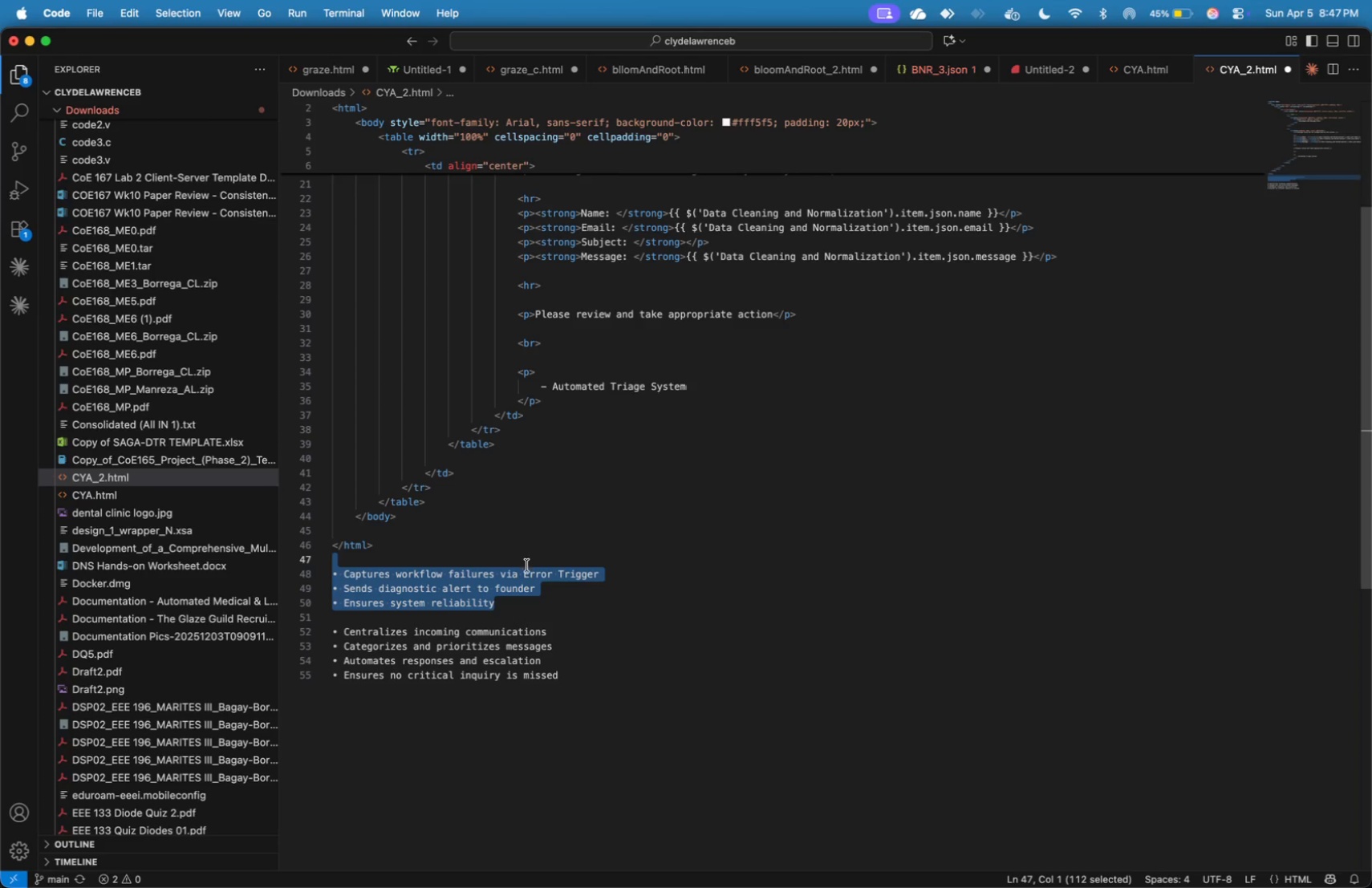 
key(Backspace)
 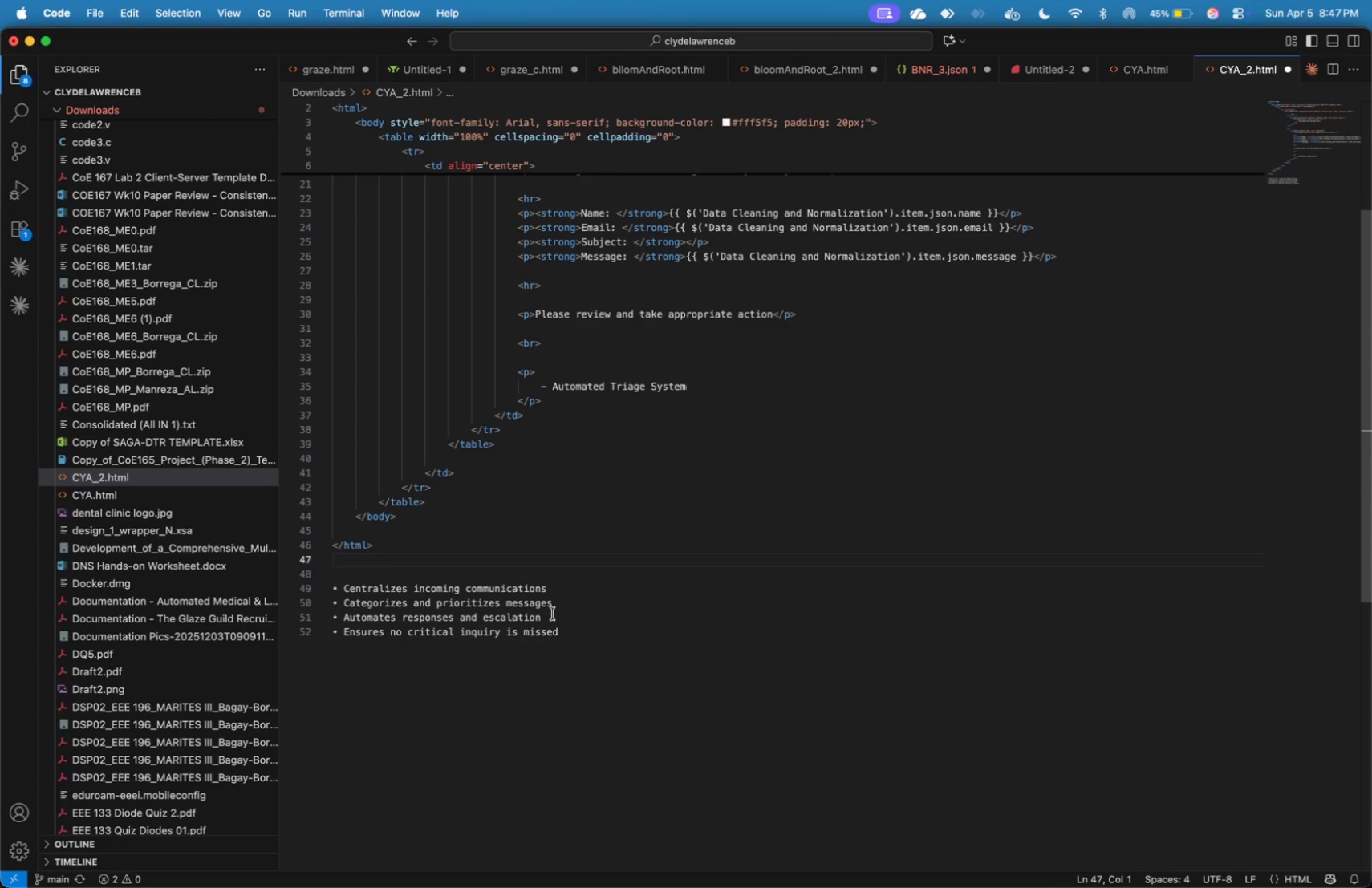 
key(Backspace)
 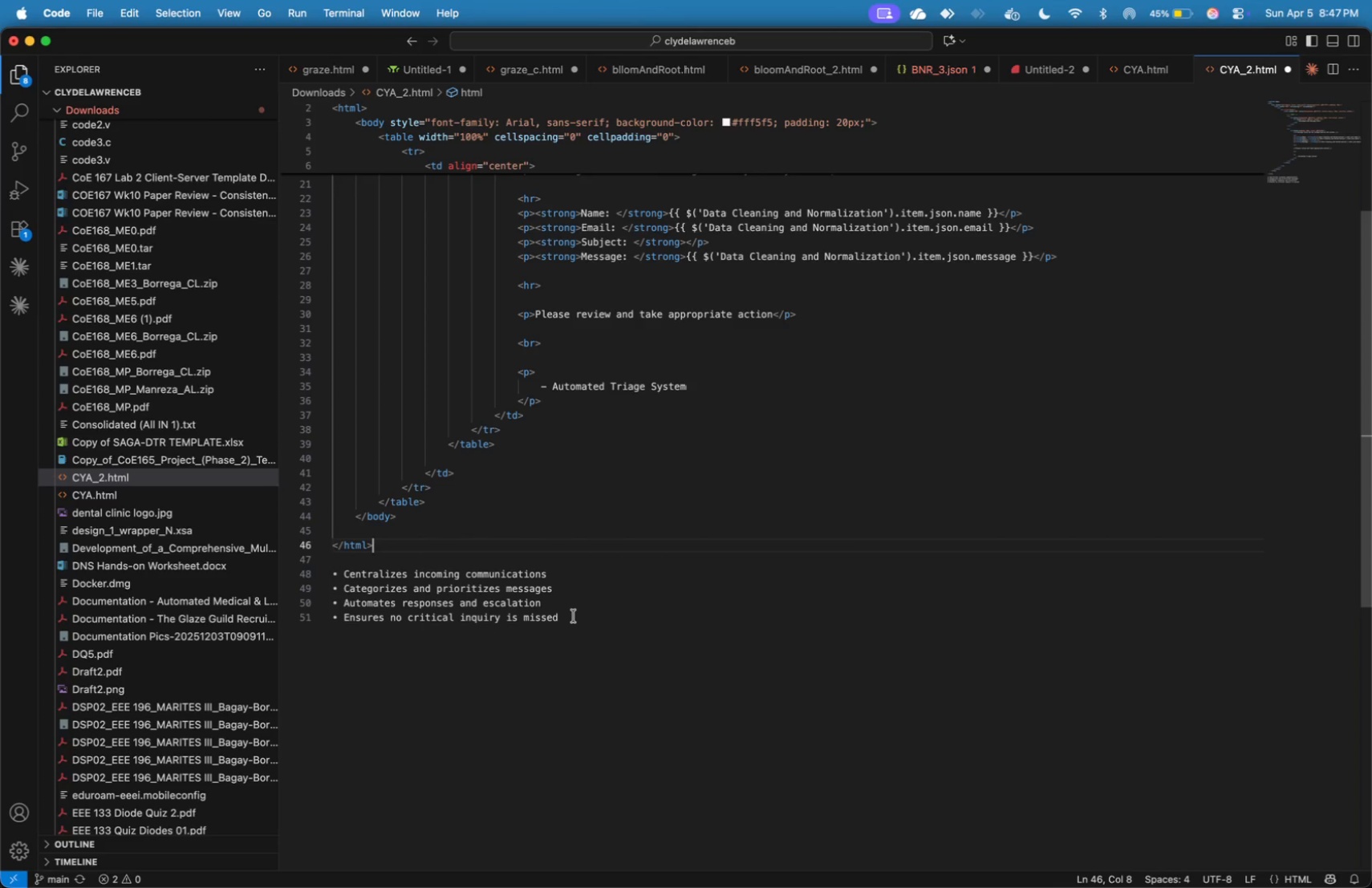 
left_click_drag(start_coordinate=[574, 616], to_coordinate=[323, 576])
 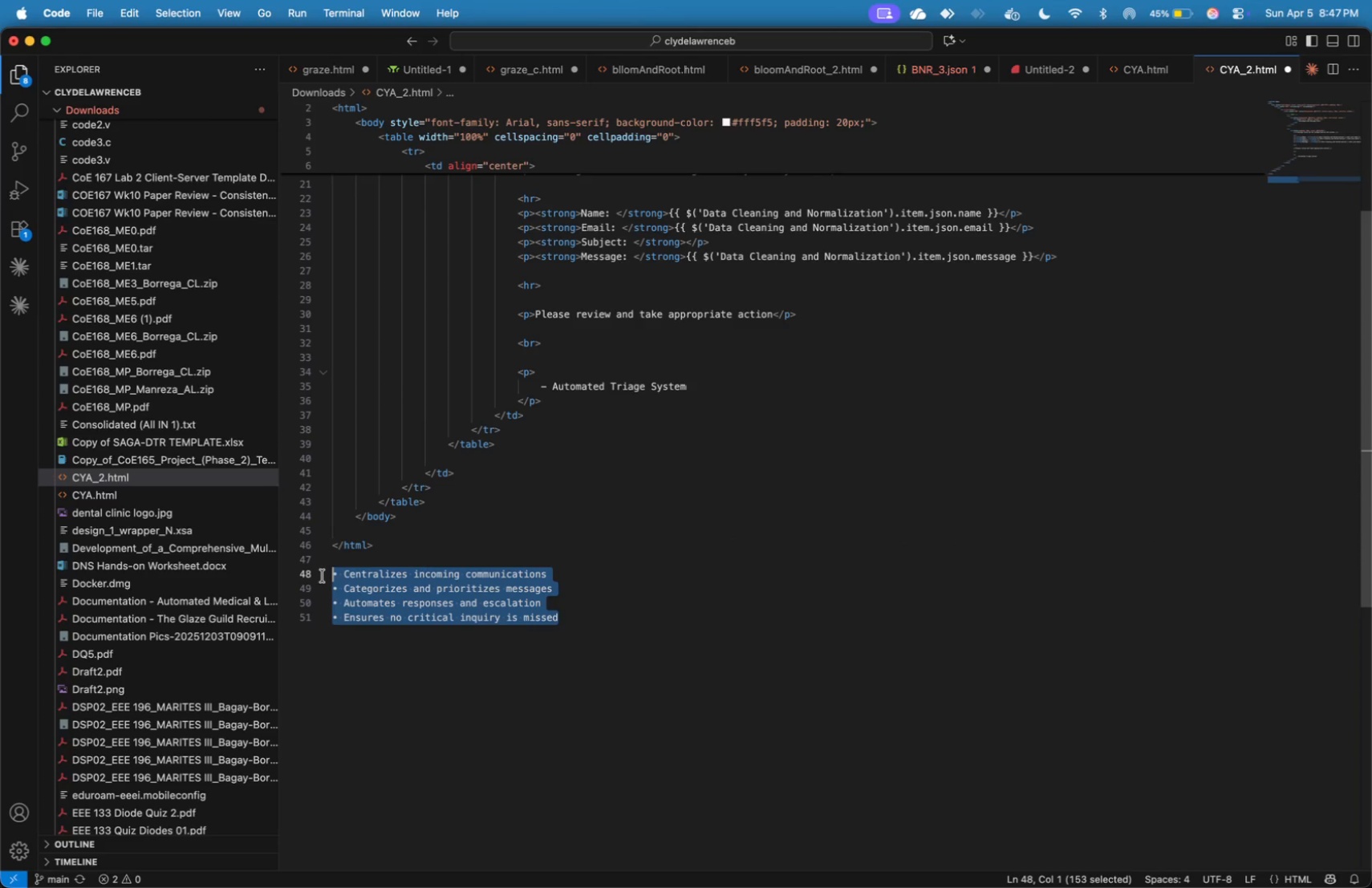 
key(Meta+C)
 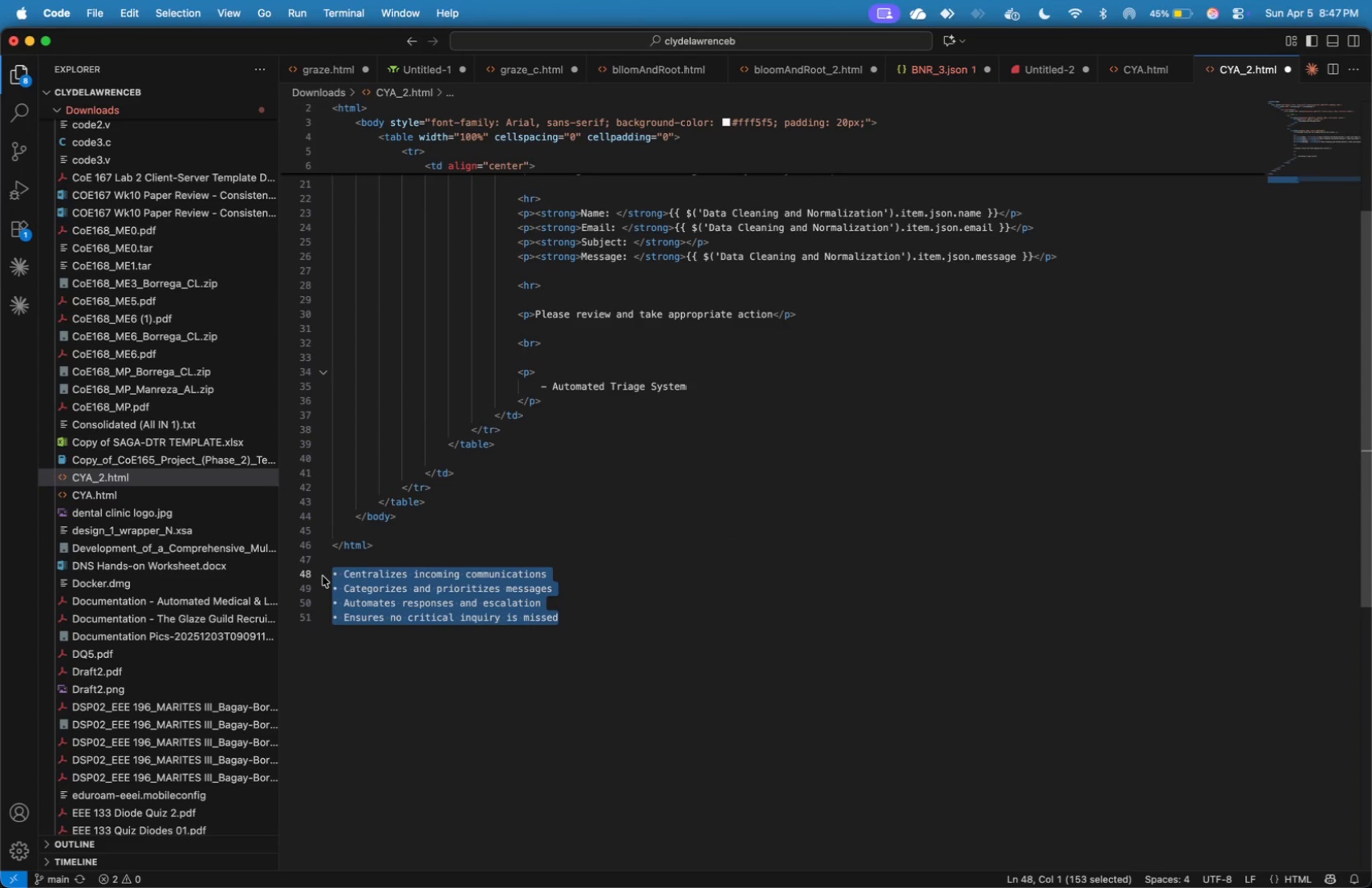 
key(Meta+Tab)
 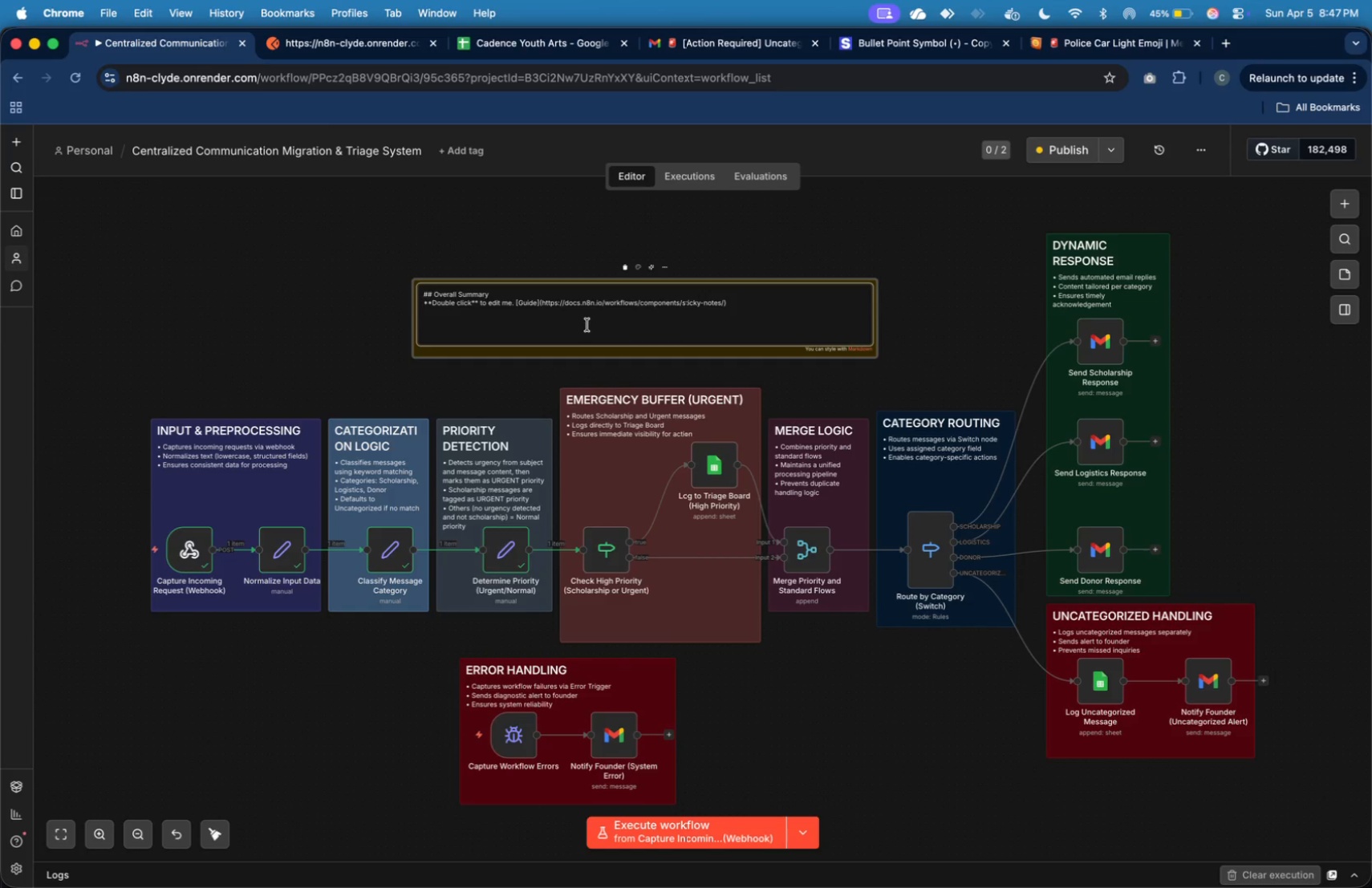 
wait(6.53)
 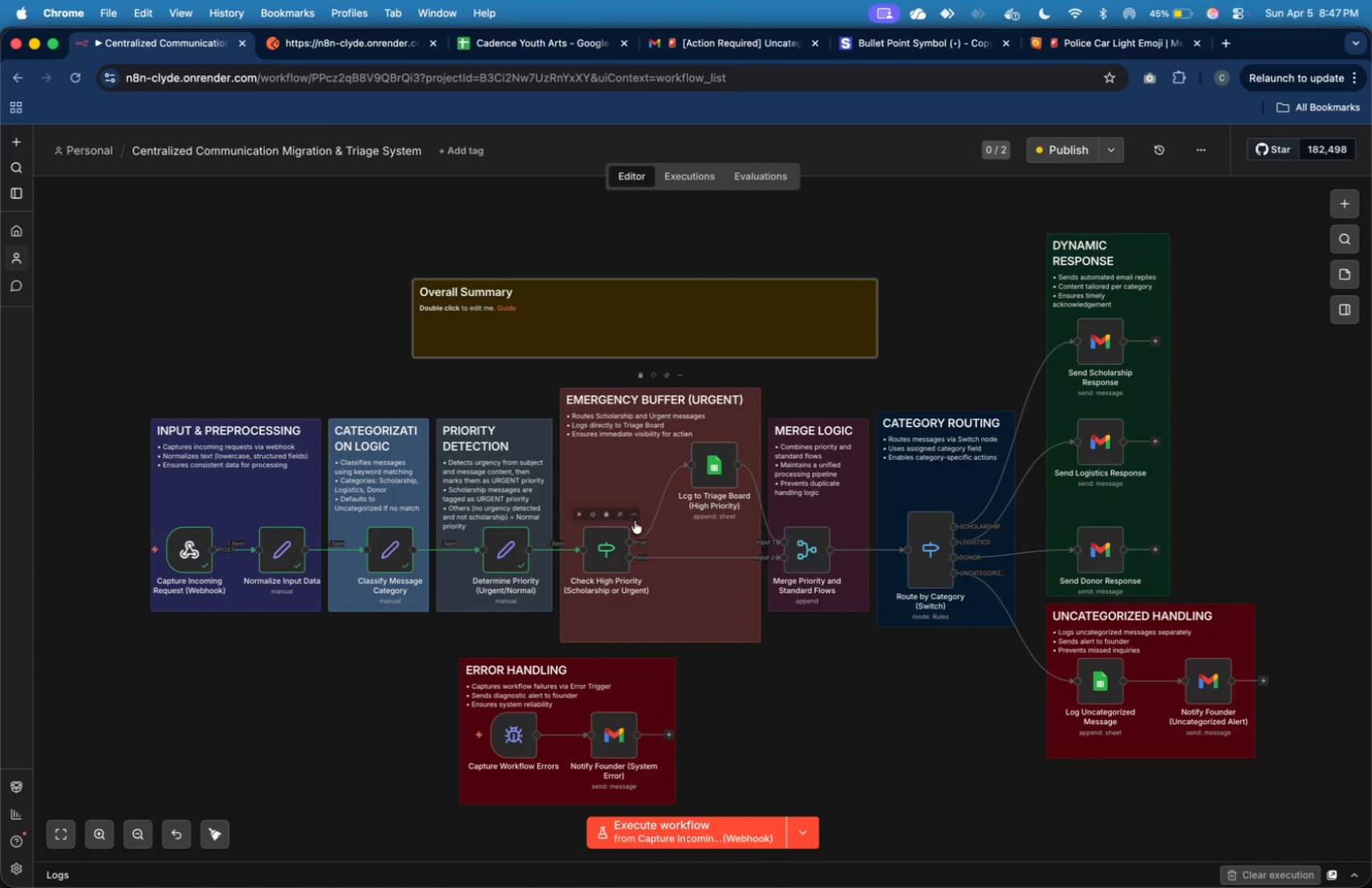 
double_click([111, 836])
 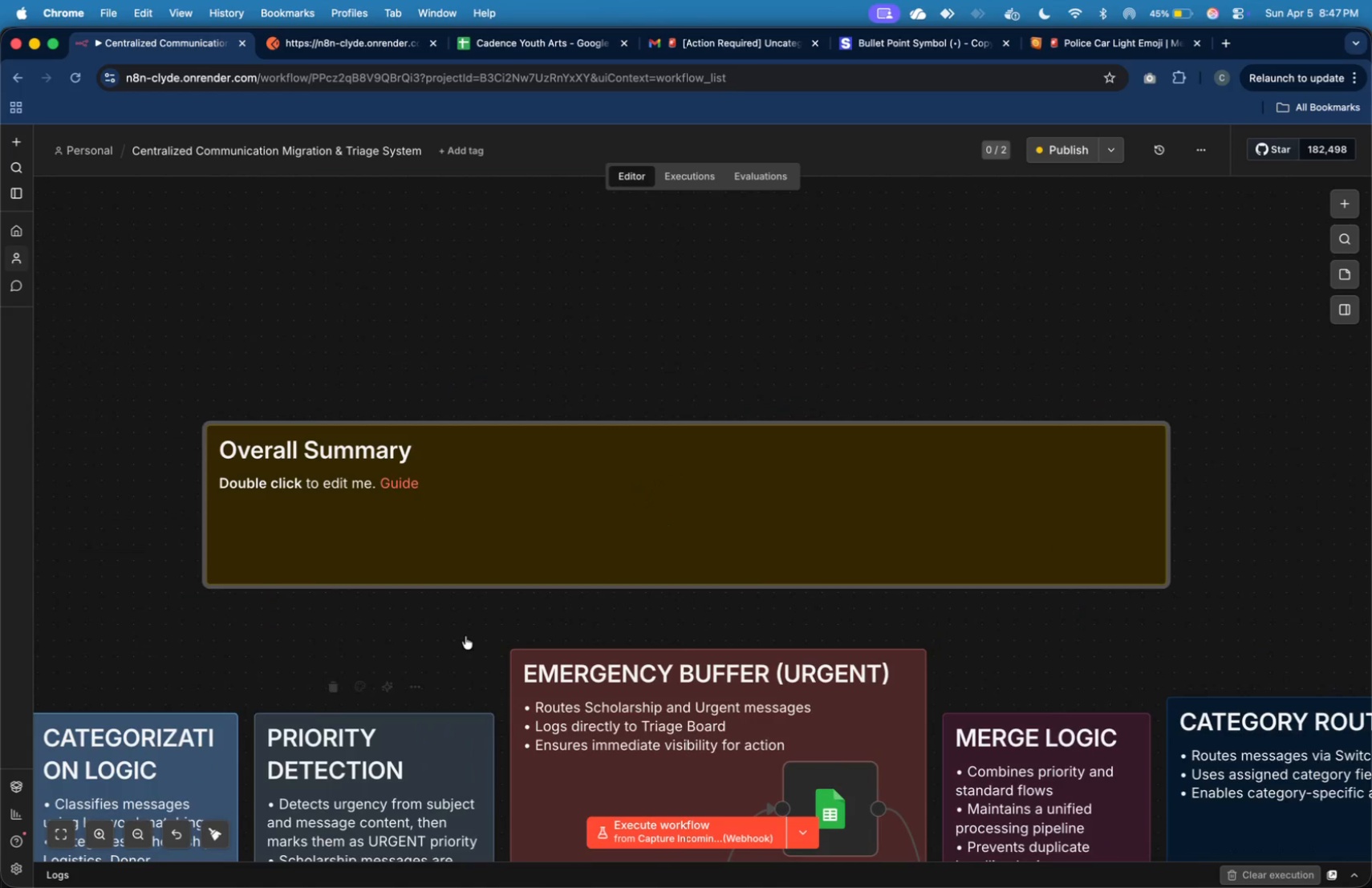 
double_click([463, 518])
 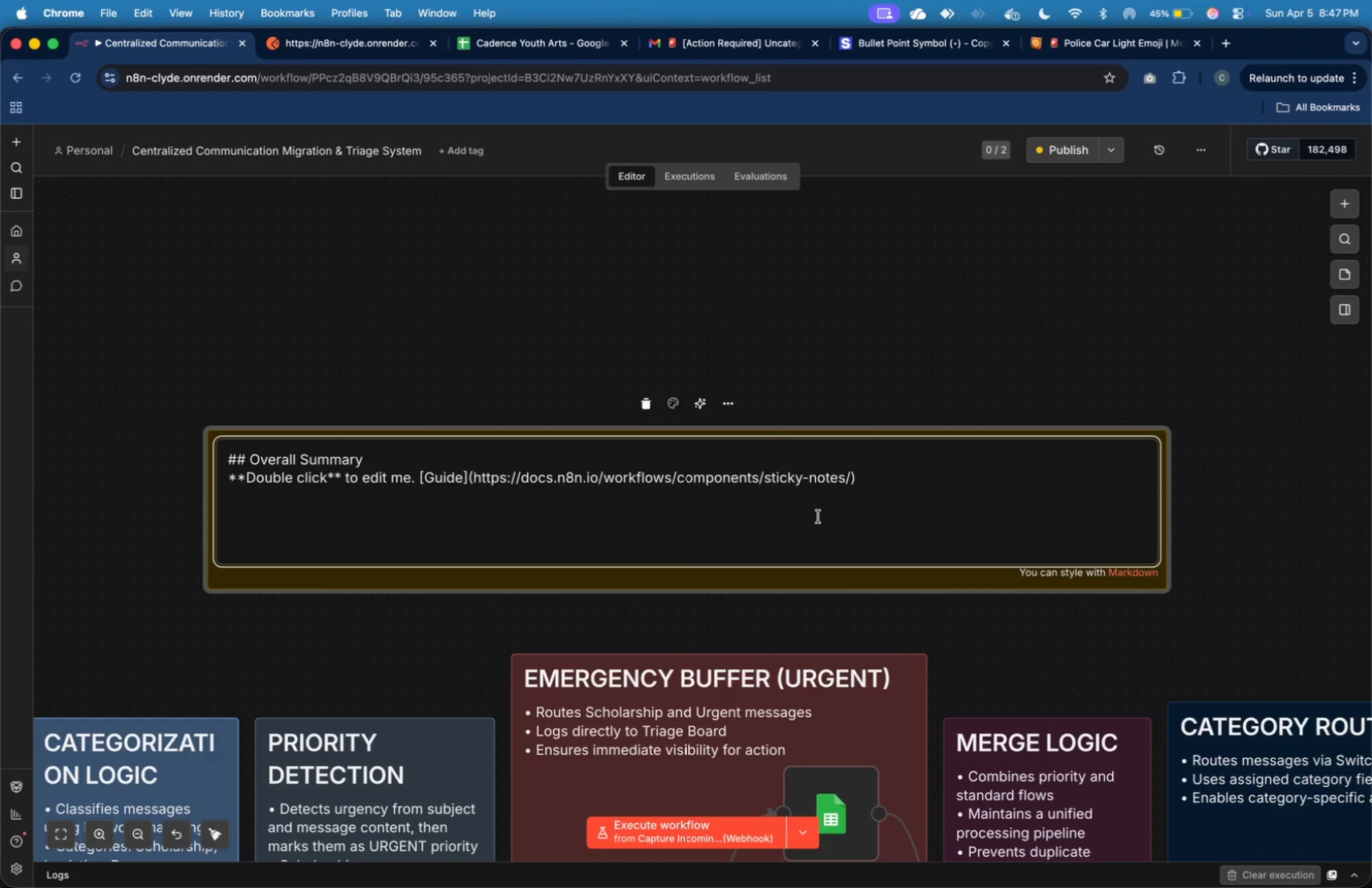 
left_click_drag(start_coordinate=[863, 481], to_coordinate=[229, 474])
 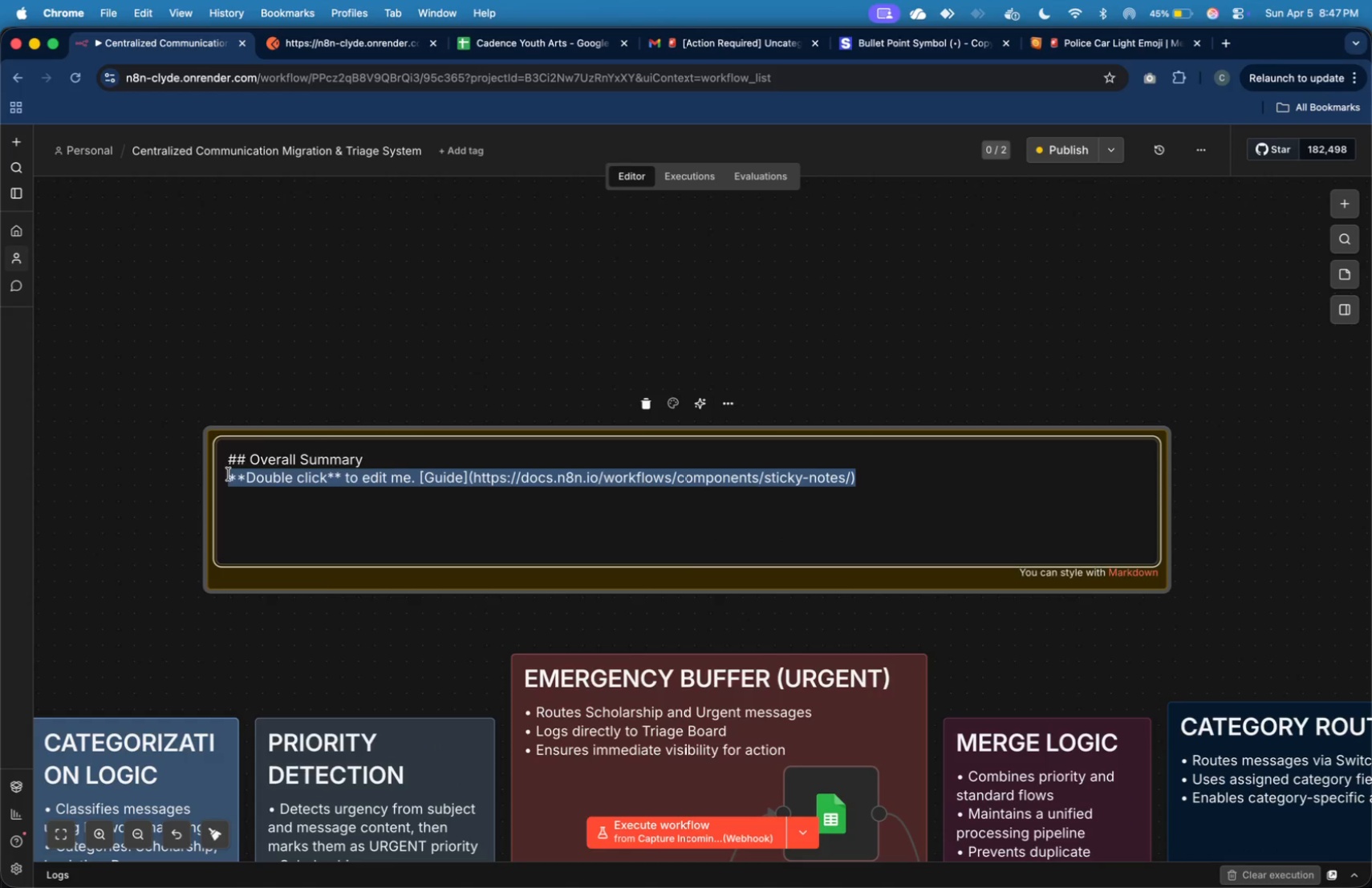 
key(Meta+V)
 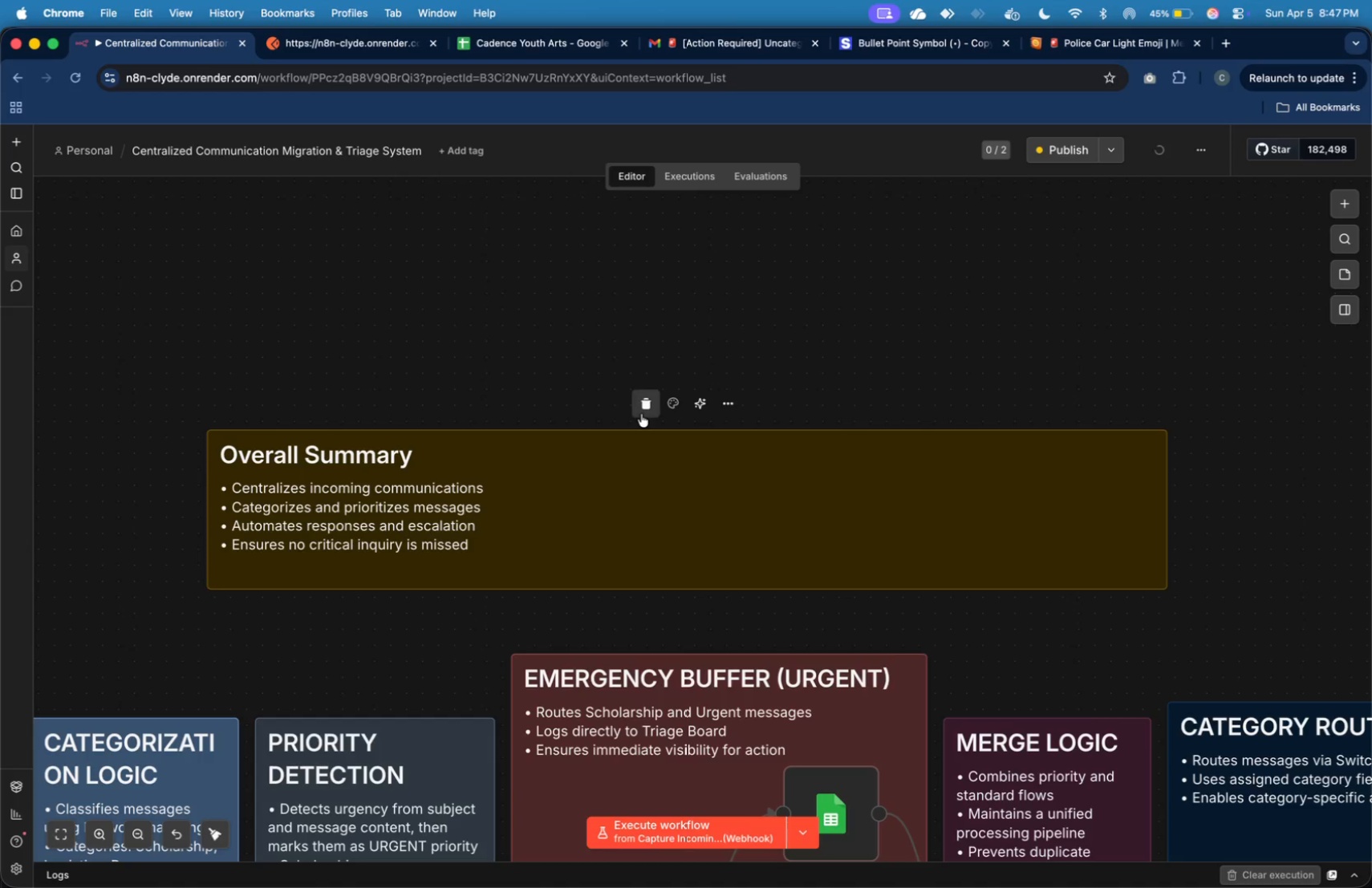 
wait(5.83)
 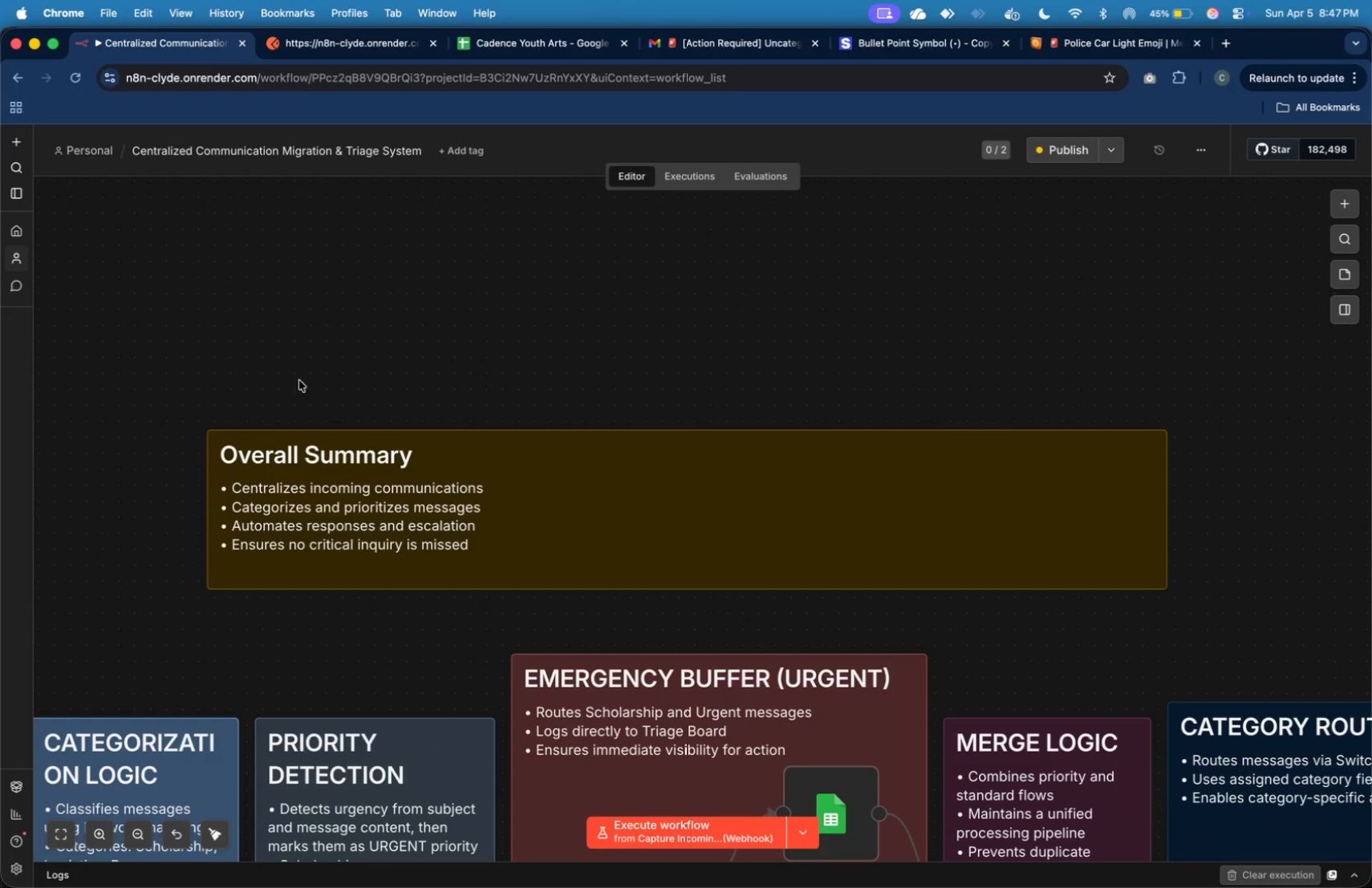 
key(Meta+Z)
 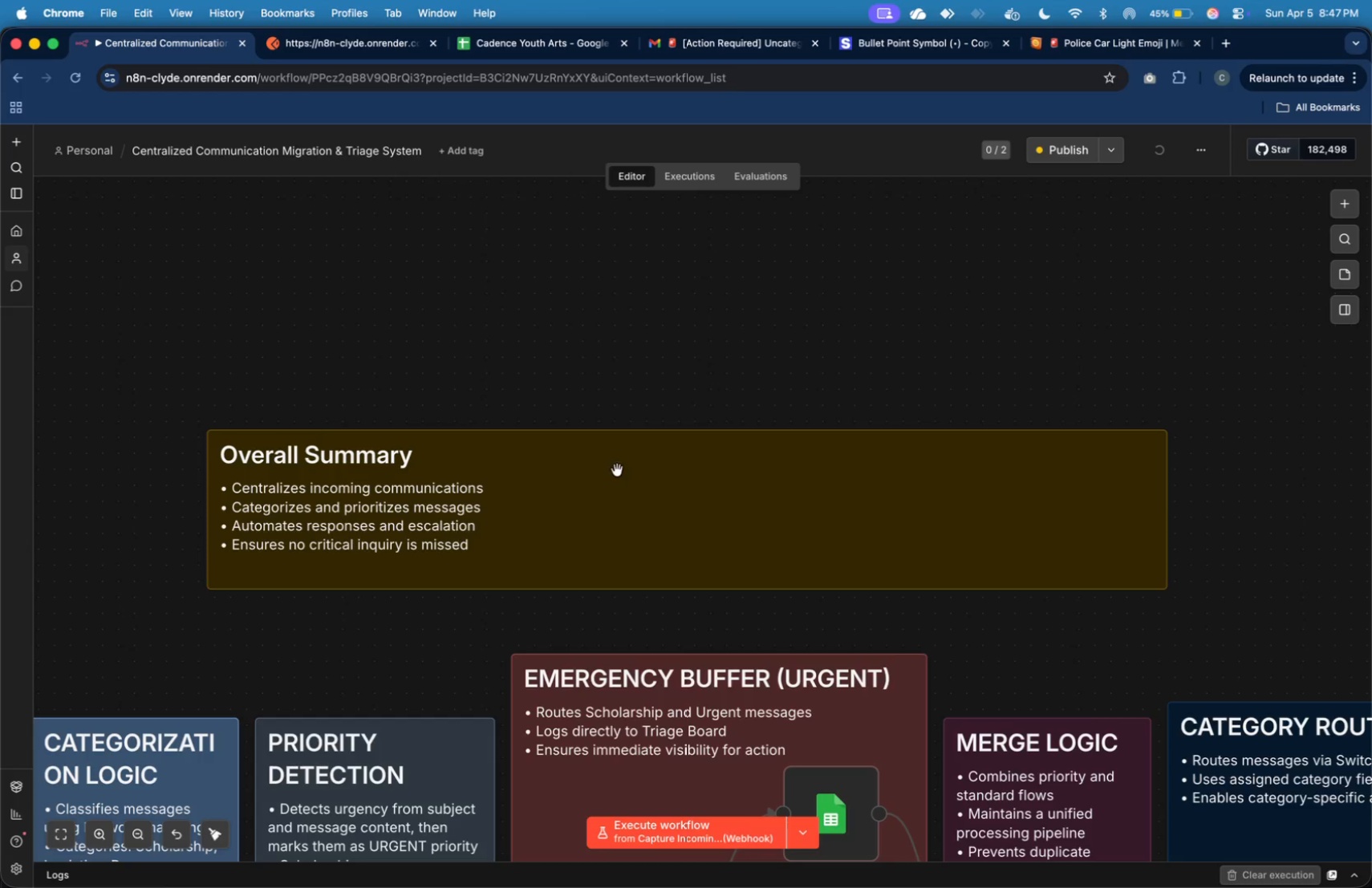 
left_click([617, 470])
 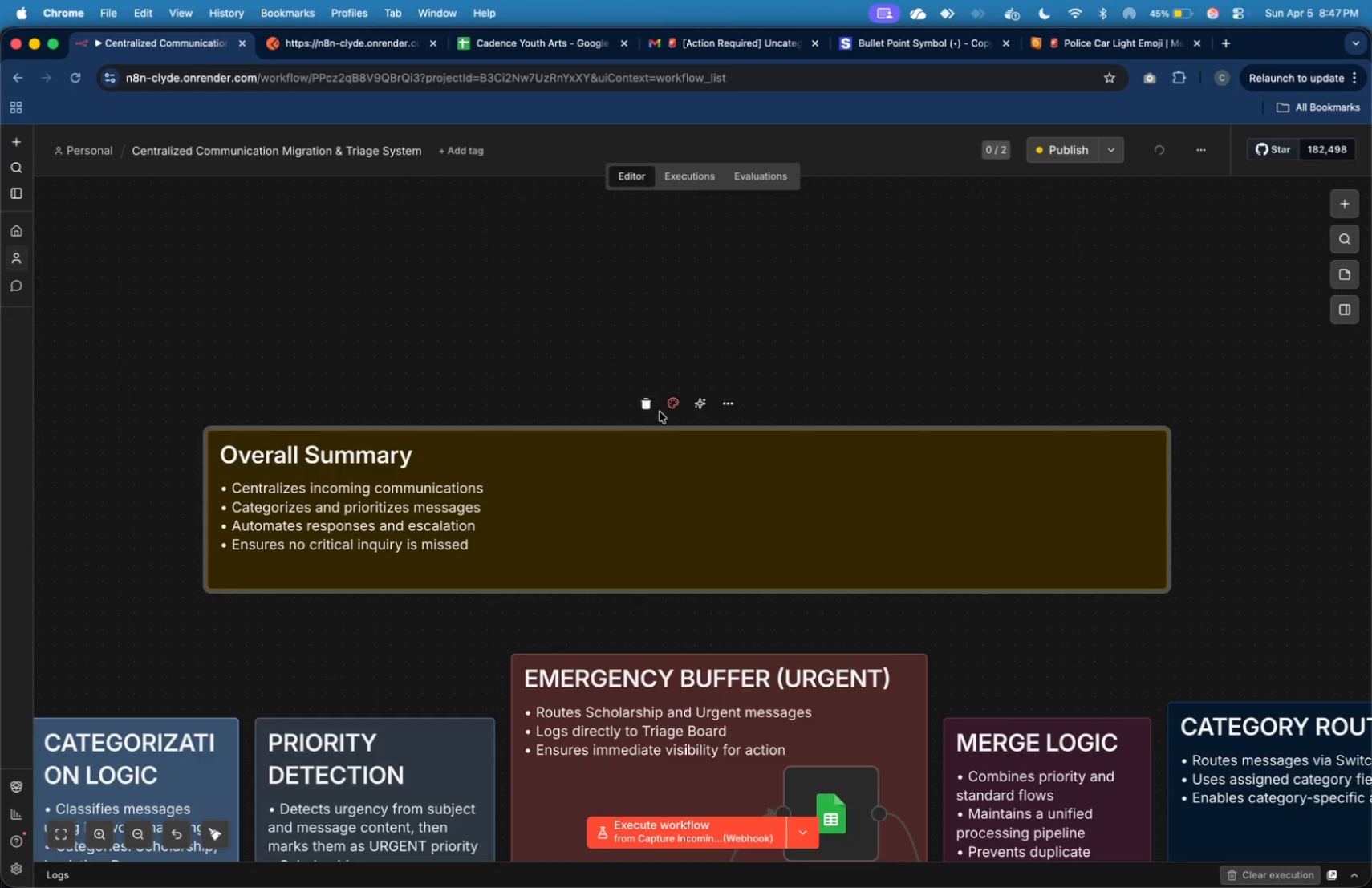 
left_click([667, 408])
 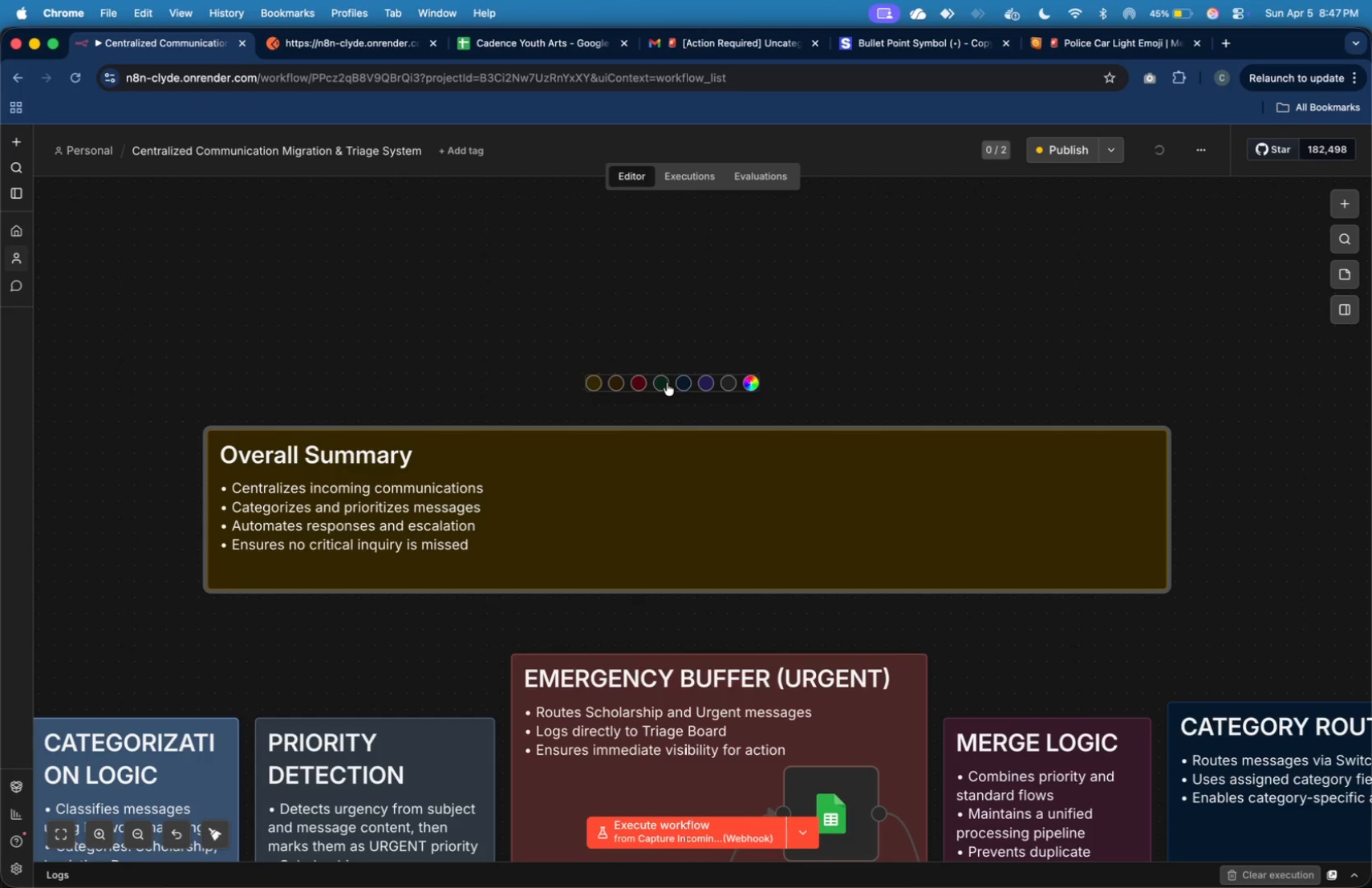 
left_click([491, 353])
 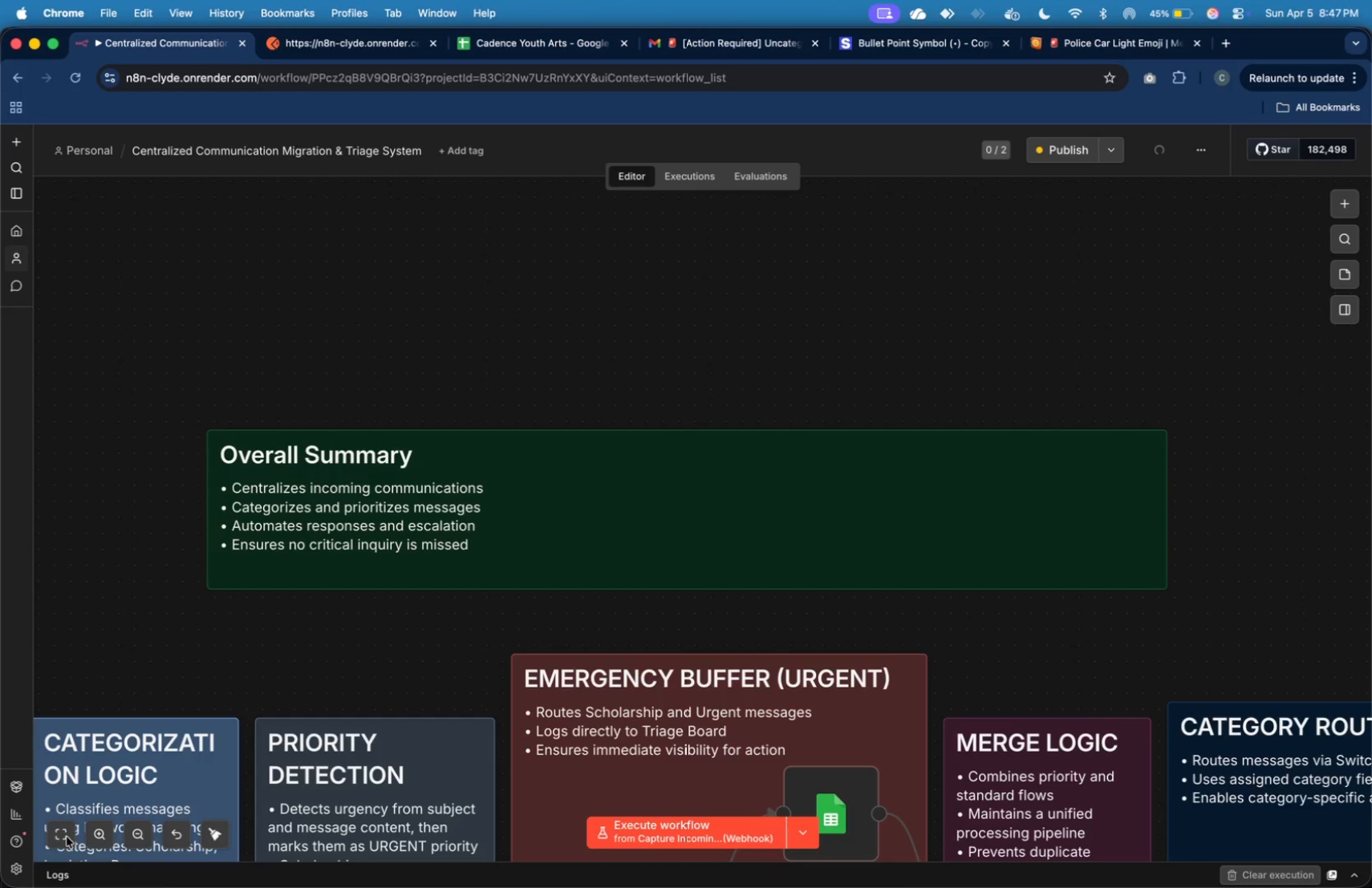 
left_click([66, 836])
 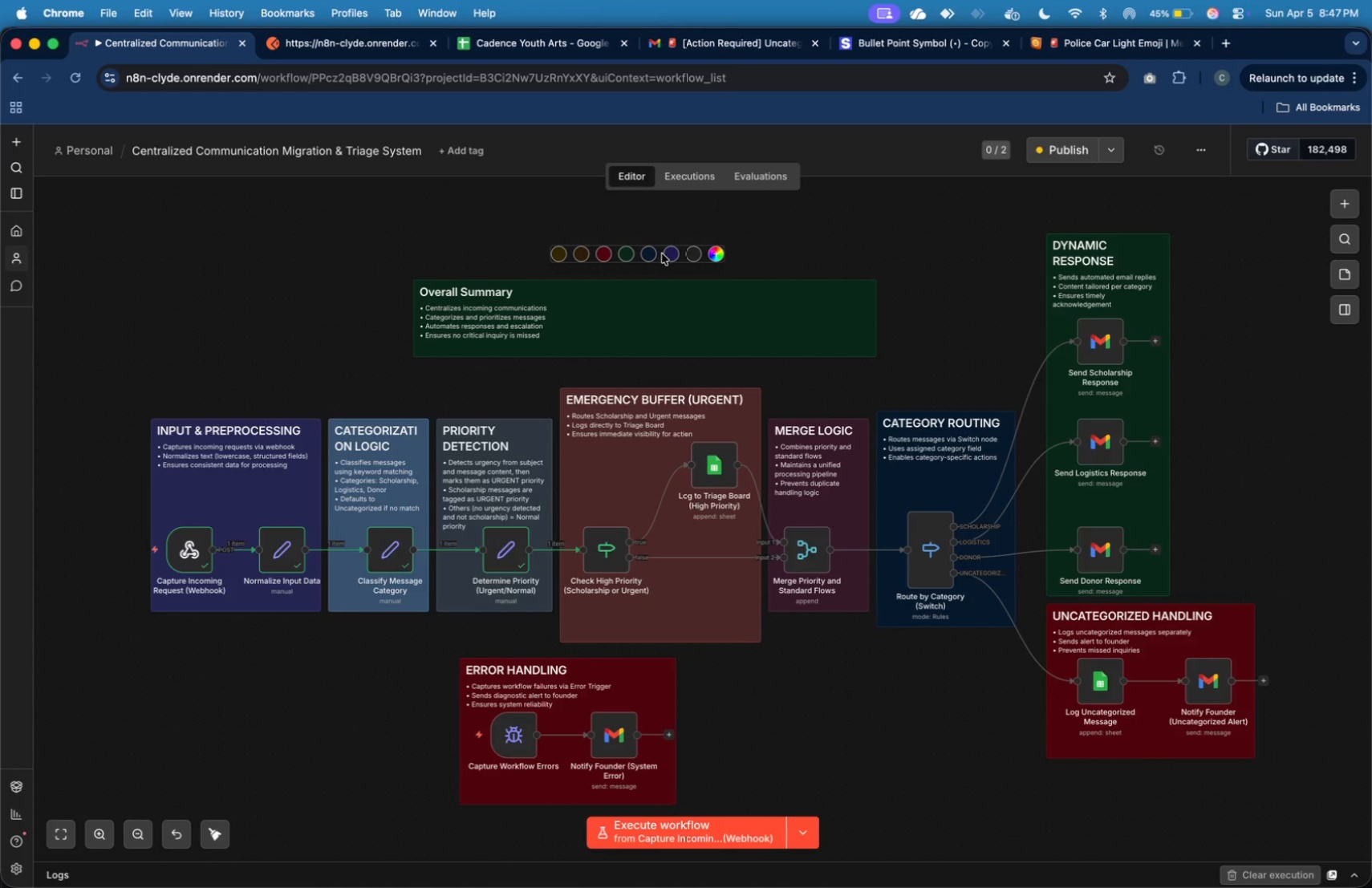 
wait(5.32)
 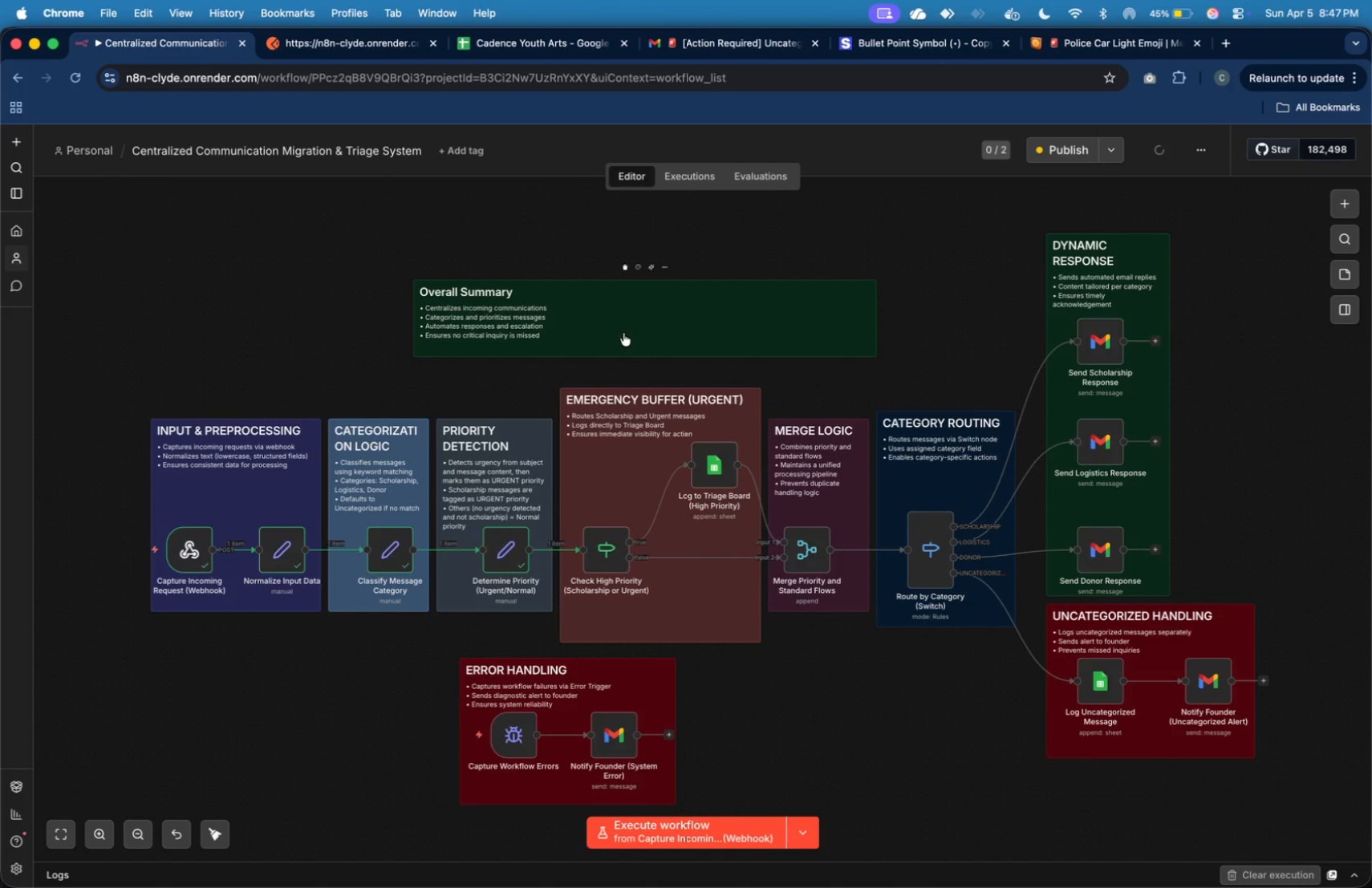 
left_click([719, 260])
 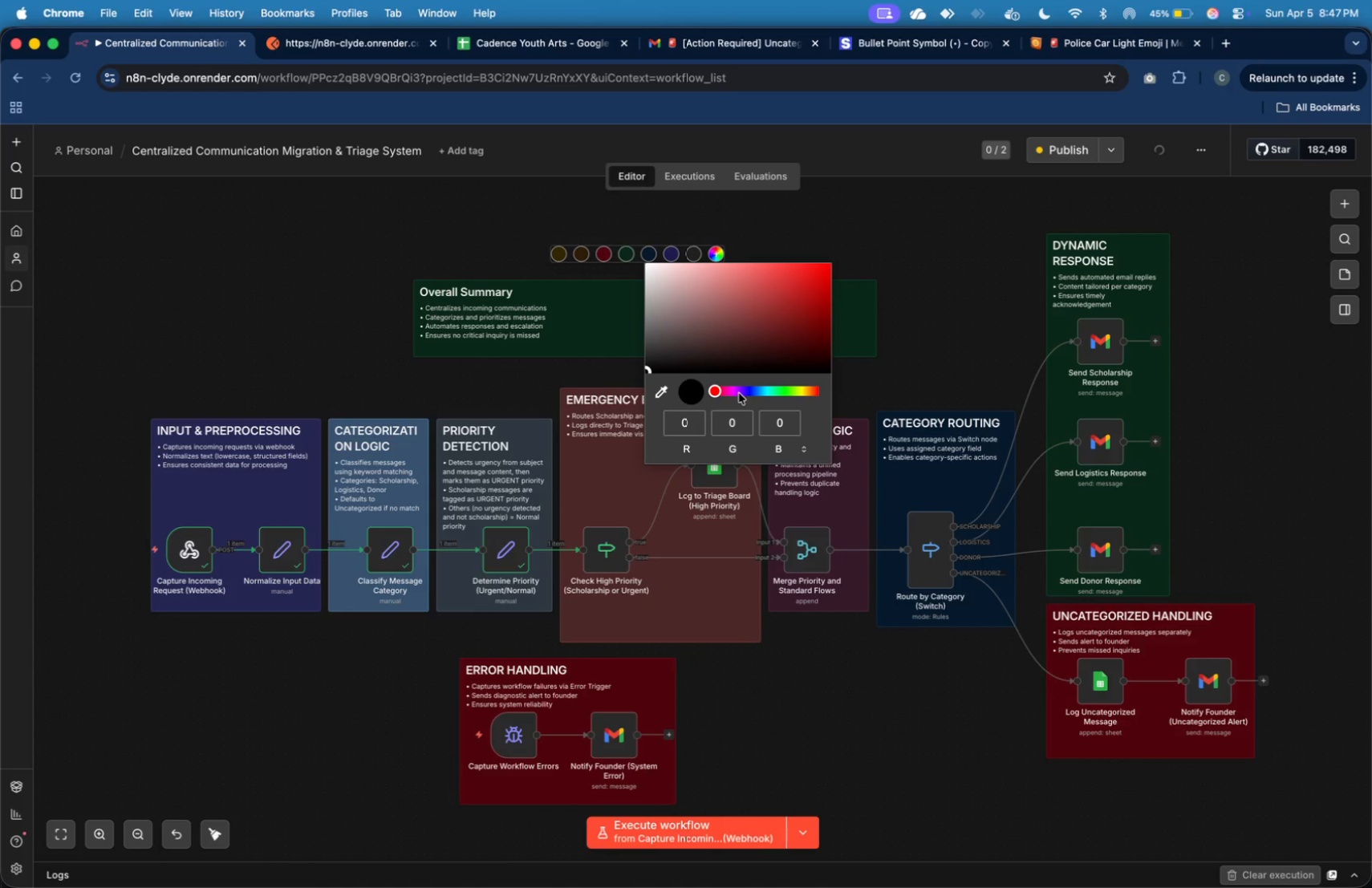 
left_click([732, 393])
 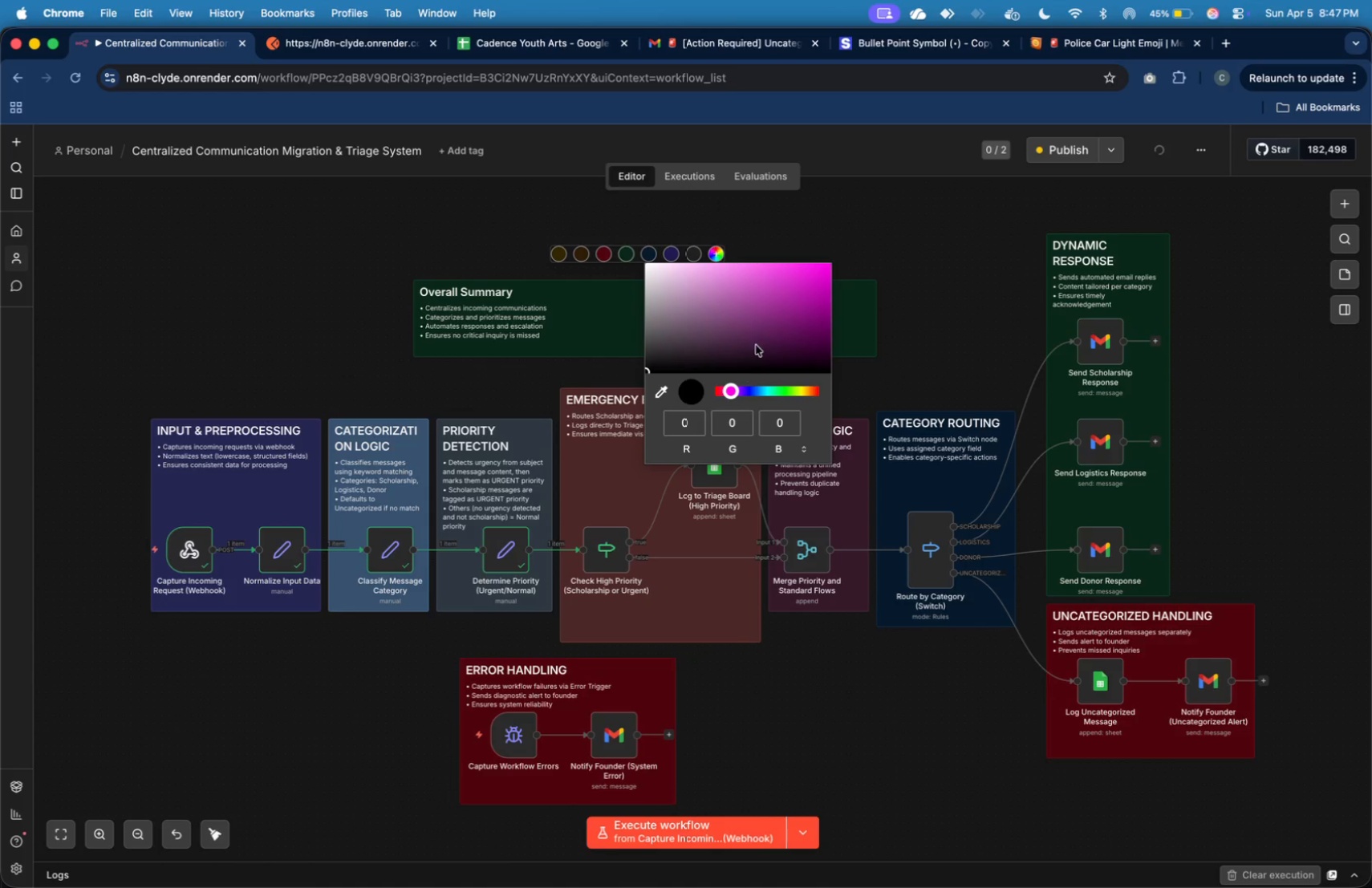 
left_click([756, 344])
 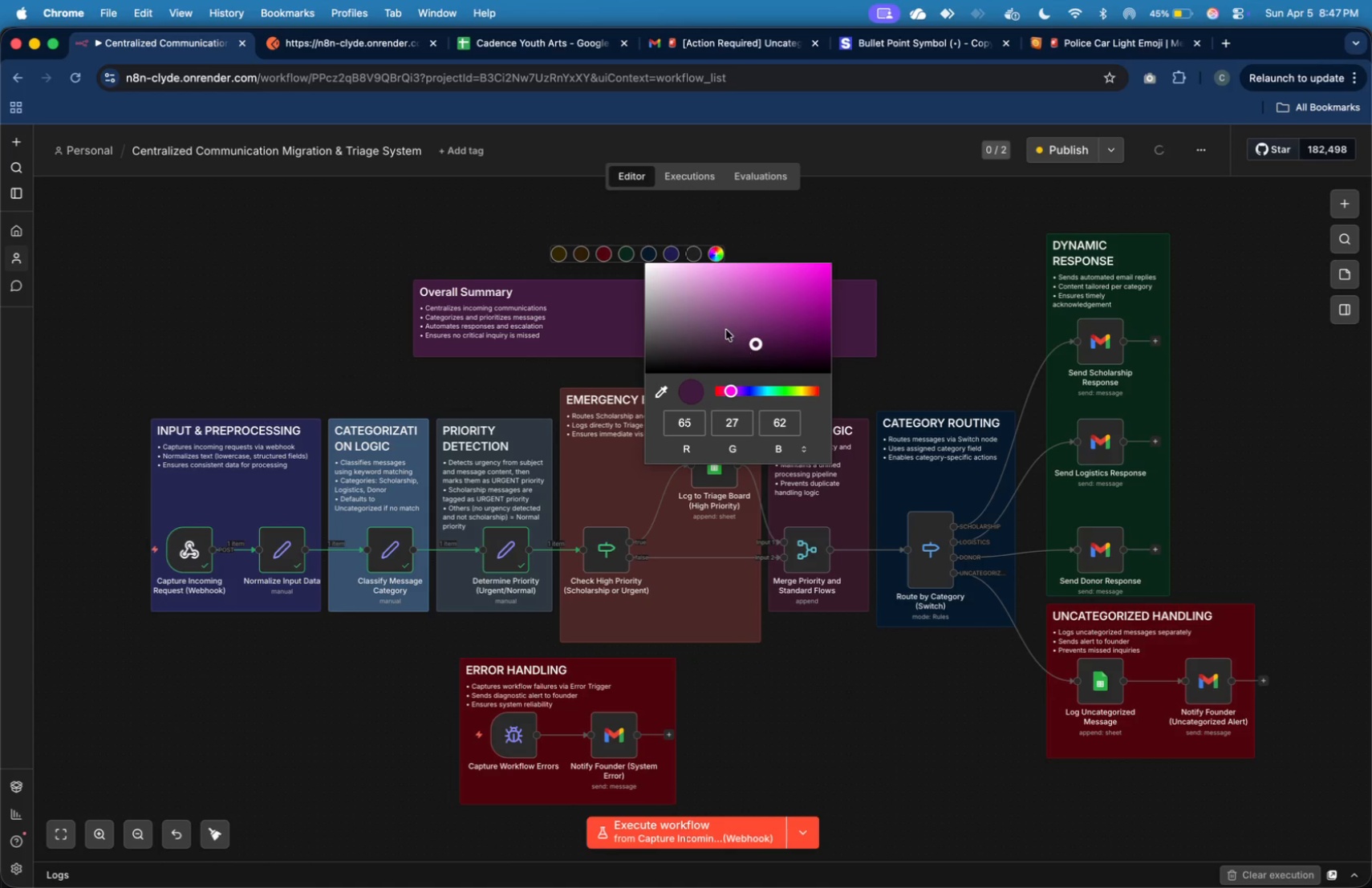 
left_click([726, 330])
 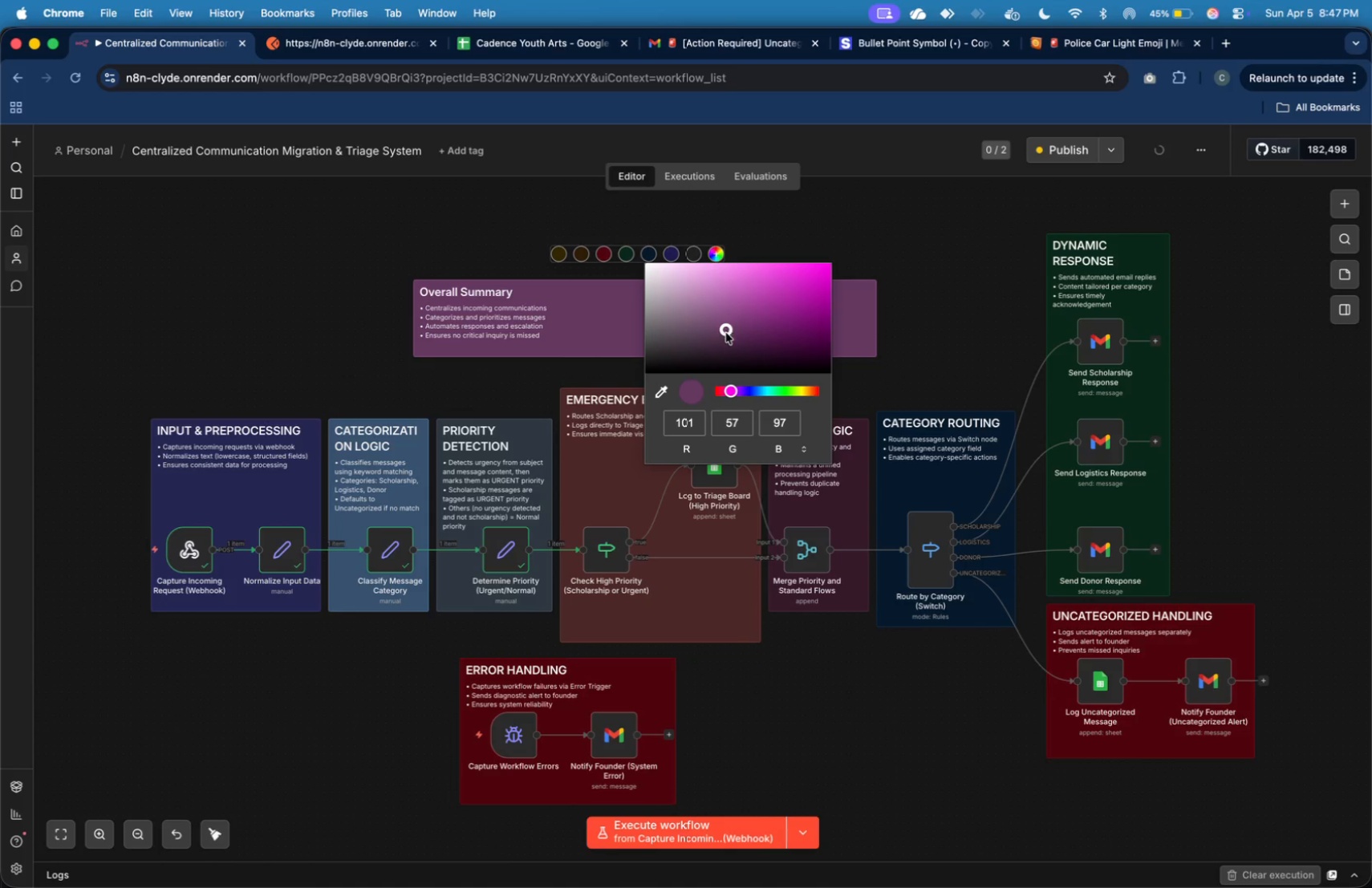 
left_click([721, 355])
 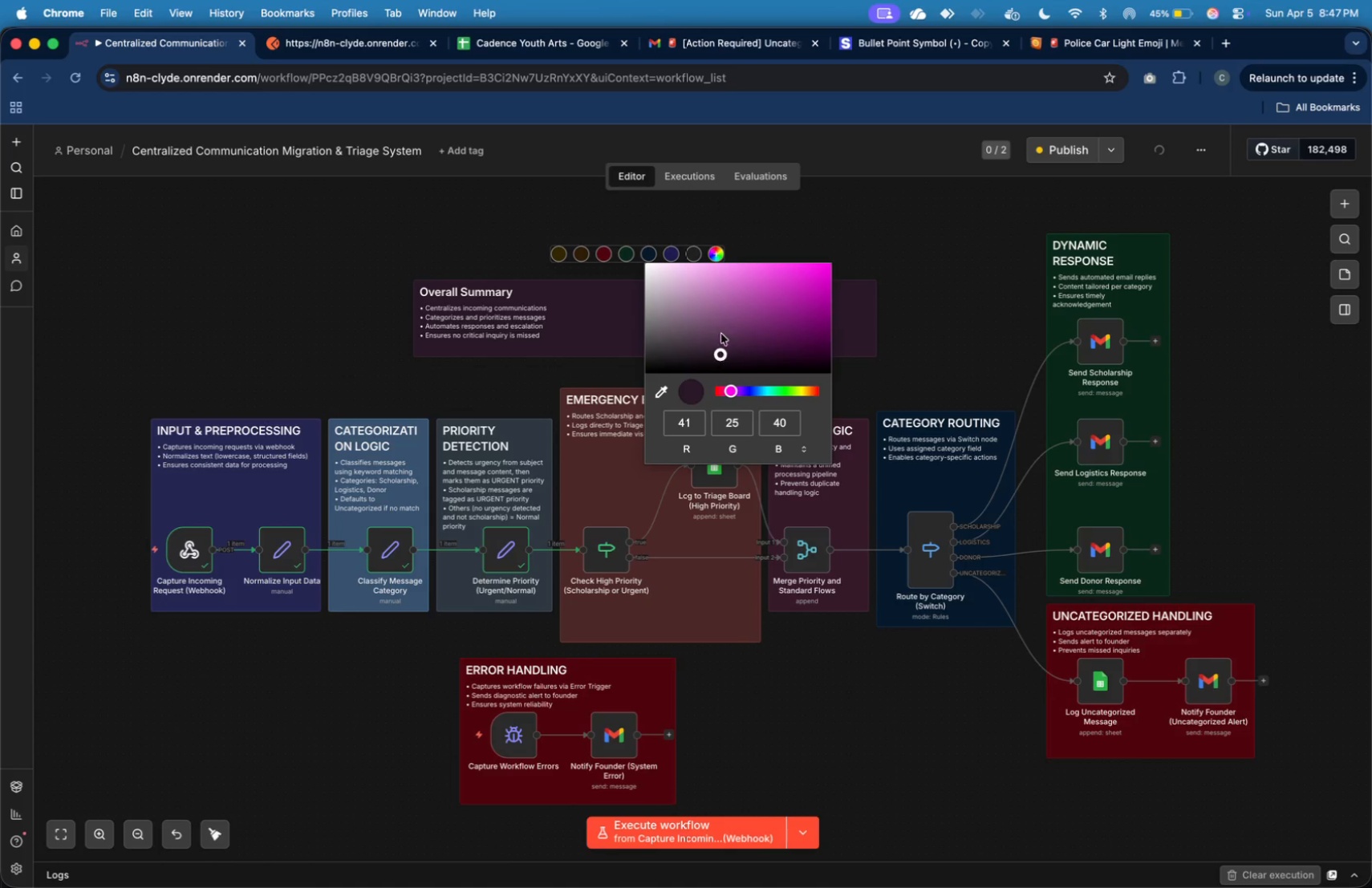 
left_click([715, 323])
 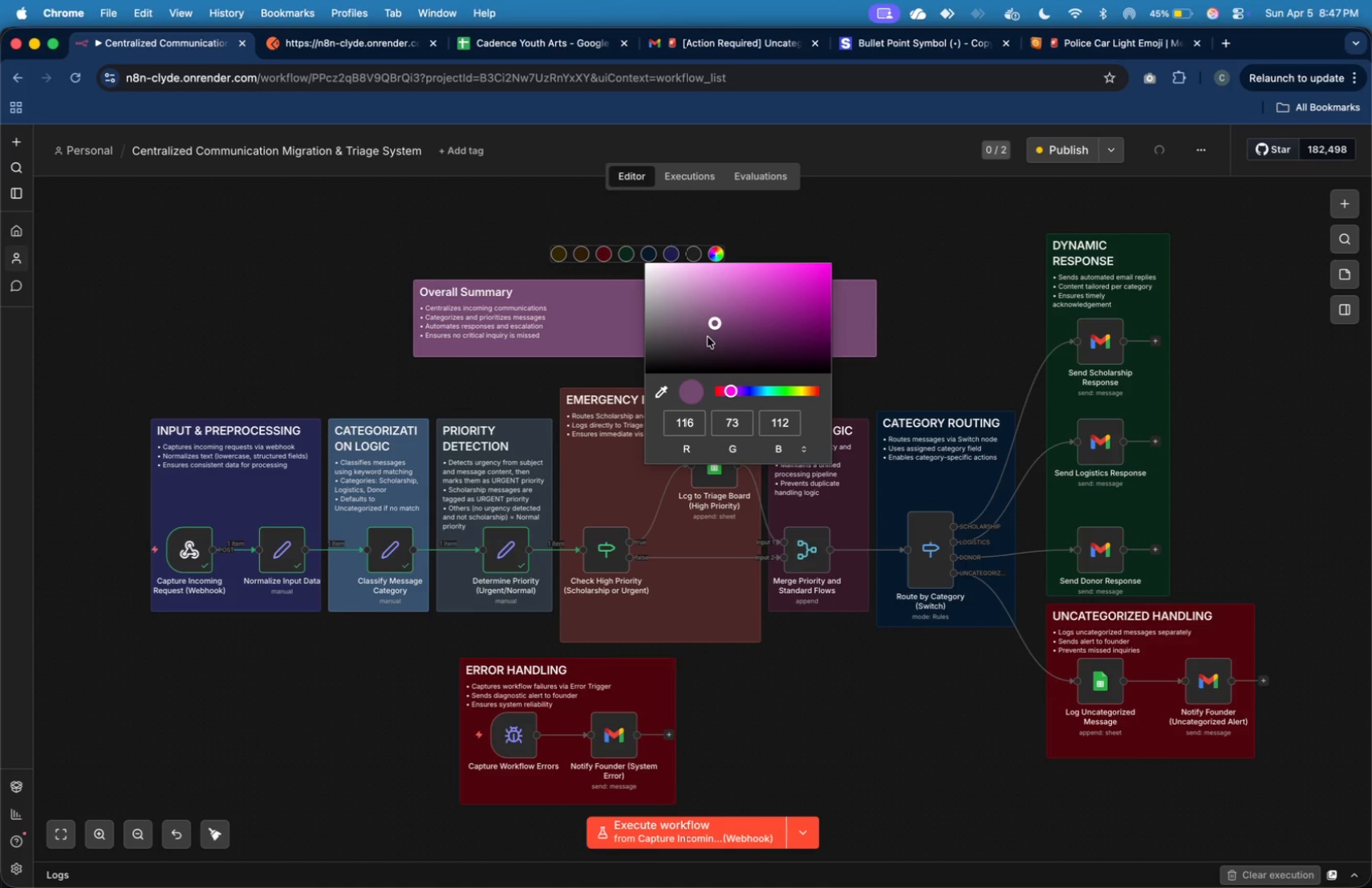 
left_click([709, 339])
 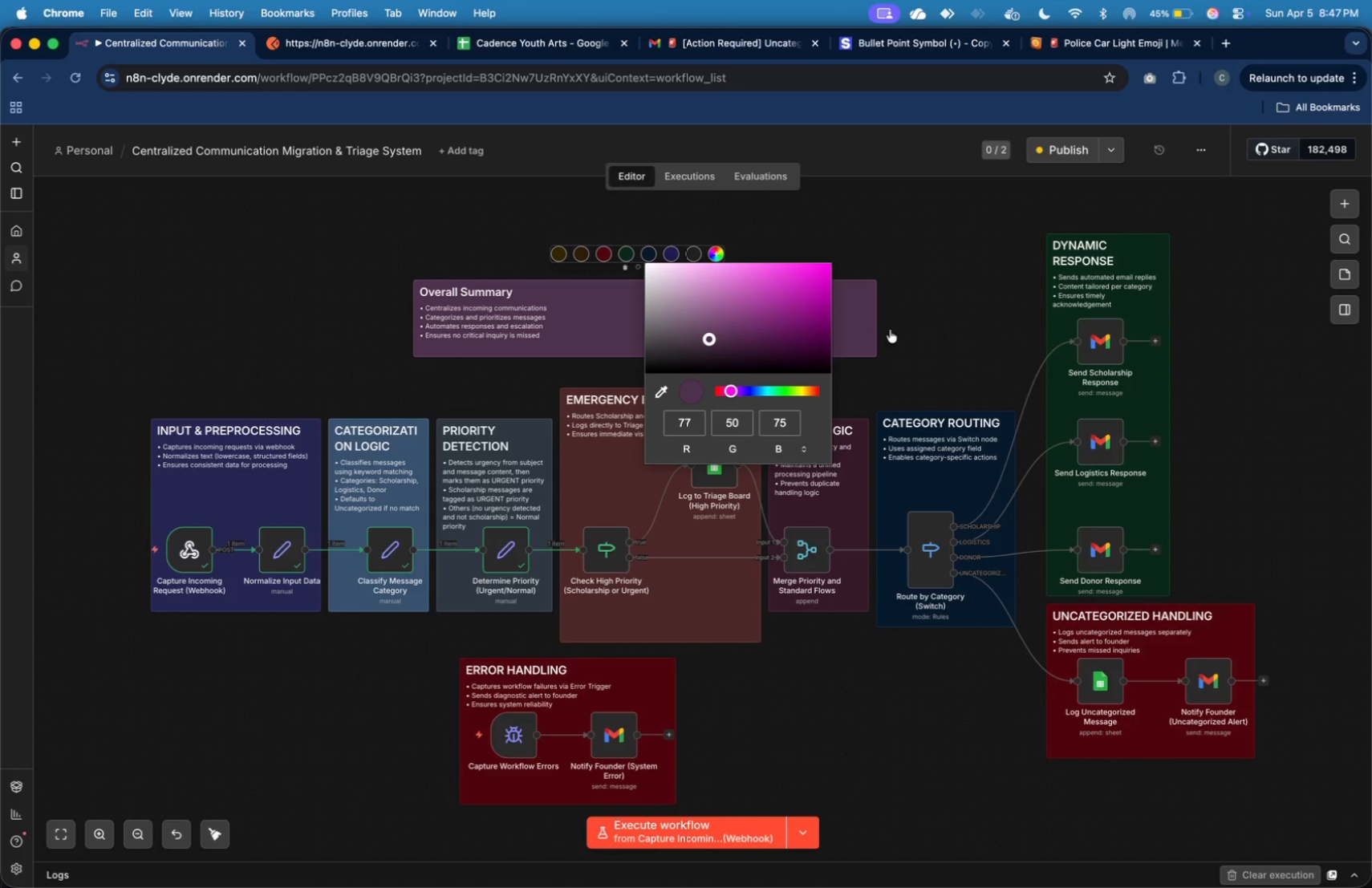 
left_click([911, 334])
 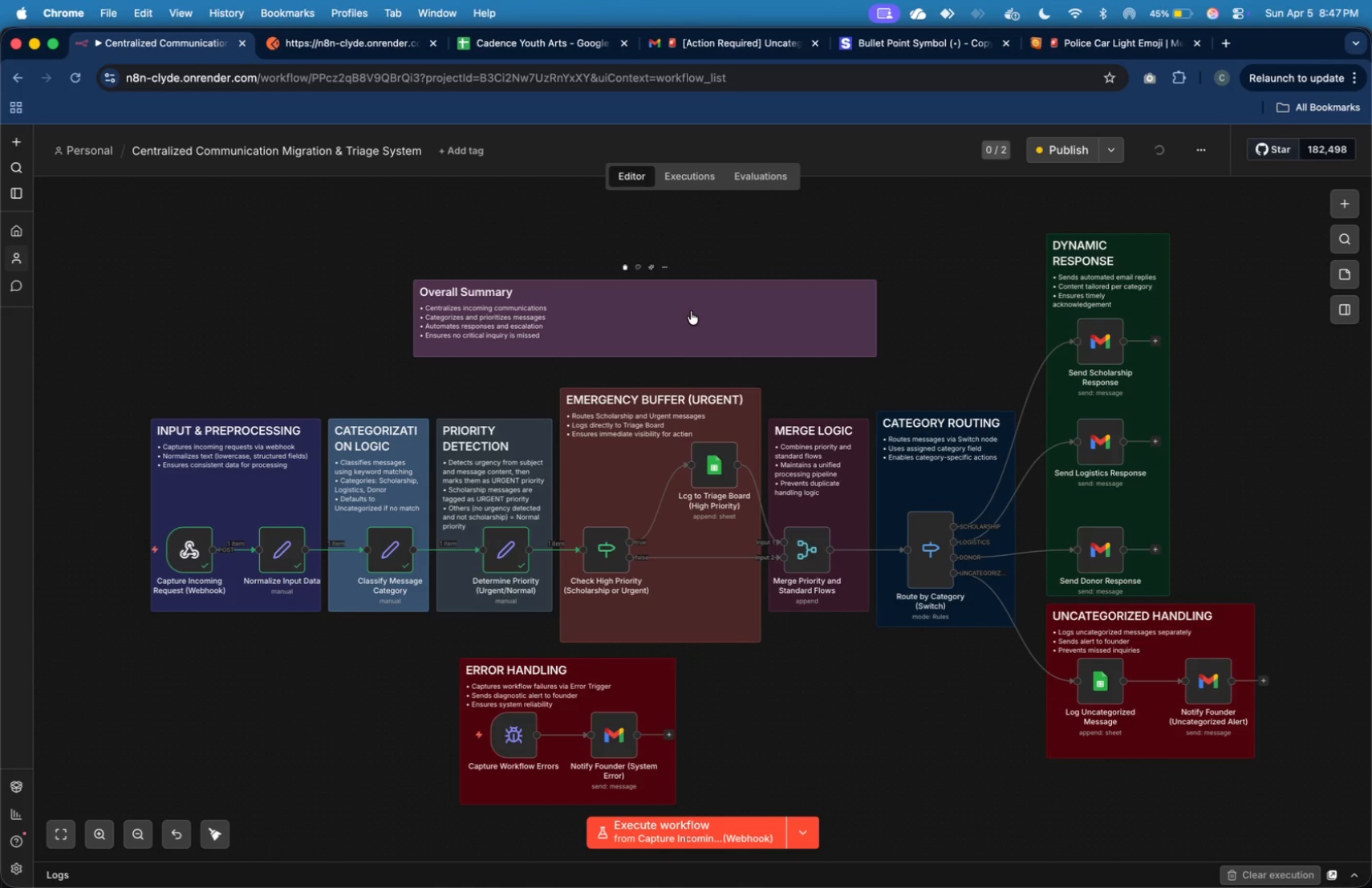 
left_click([691, 311])
 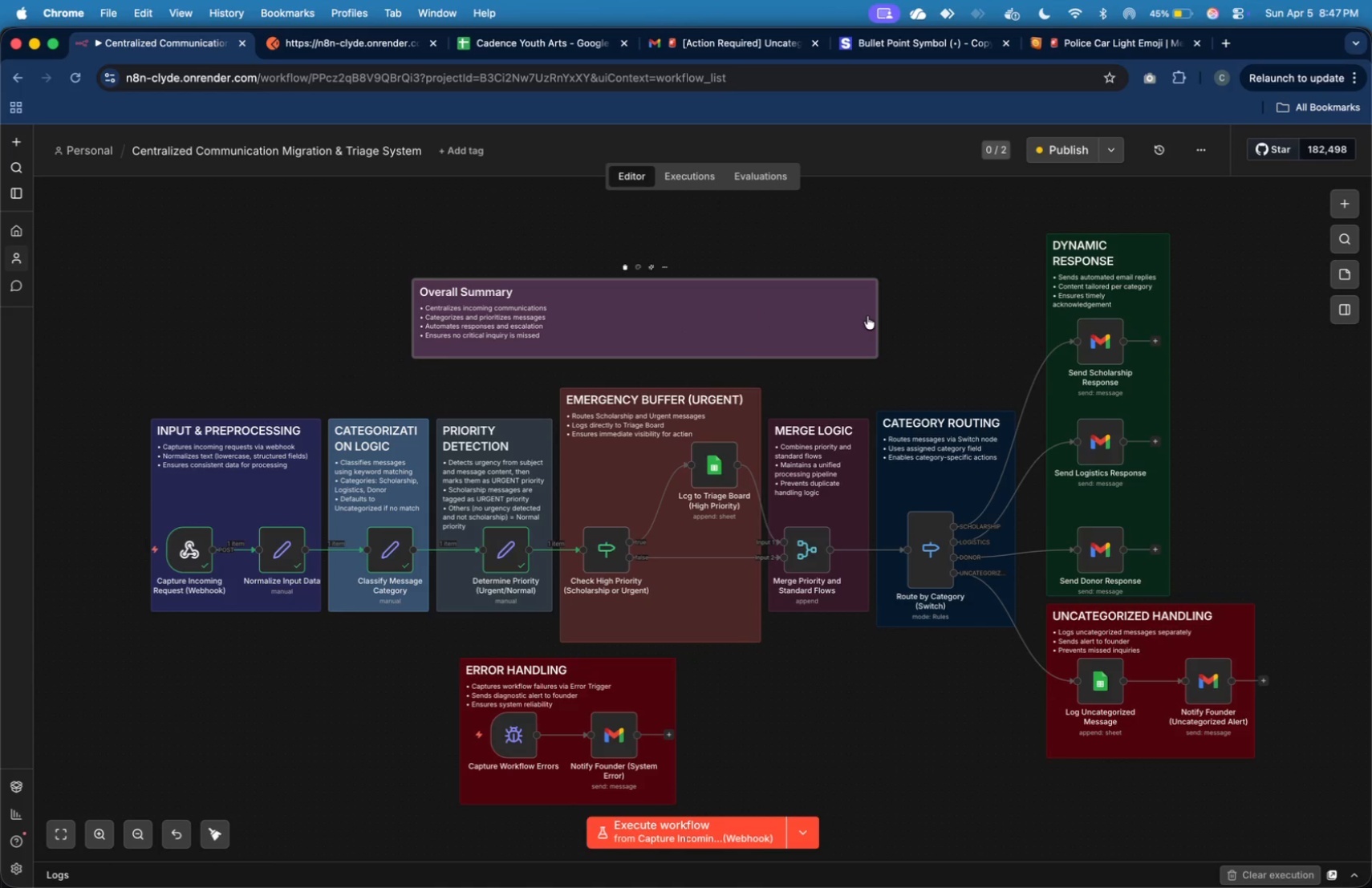 
left_click_drag(start_coordinate=[875, 312], to_coordinate=[625, 316])
 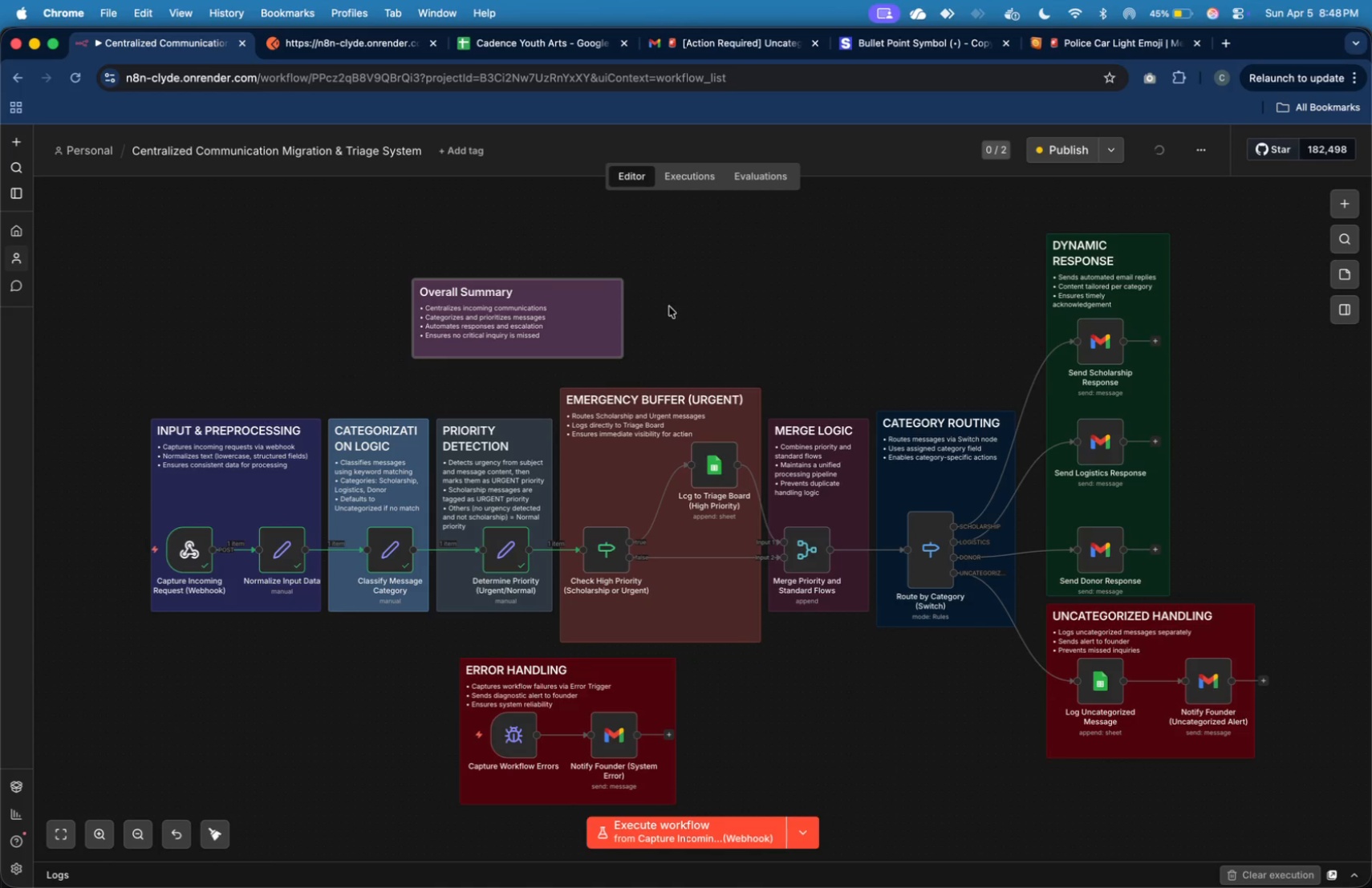 
left_click_drag(start_coordinate=[595, 323], to_coordinate=[739, 283])
 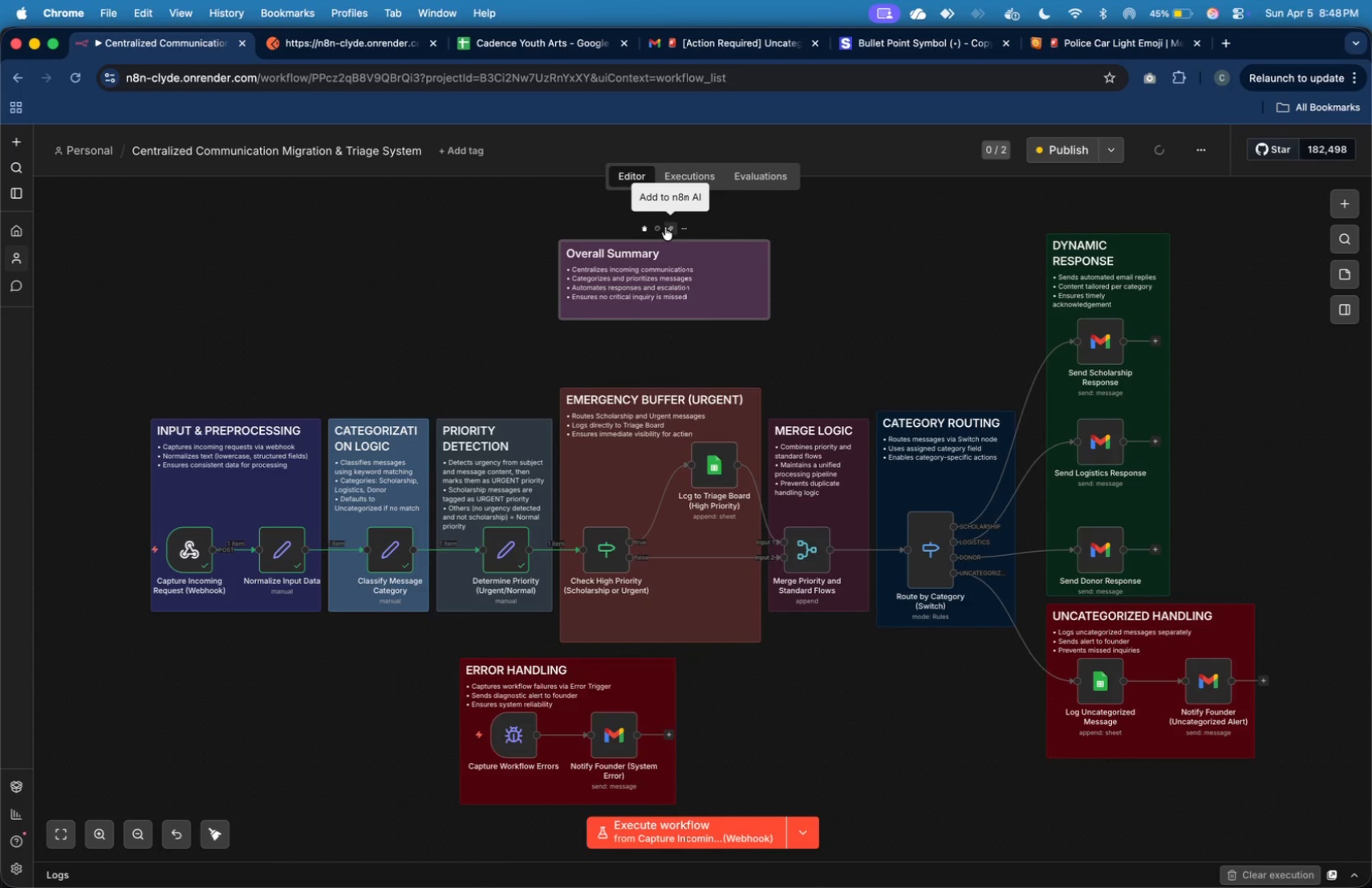 
left_click([659, 226])
 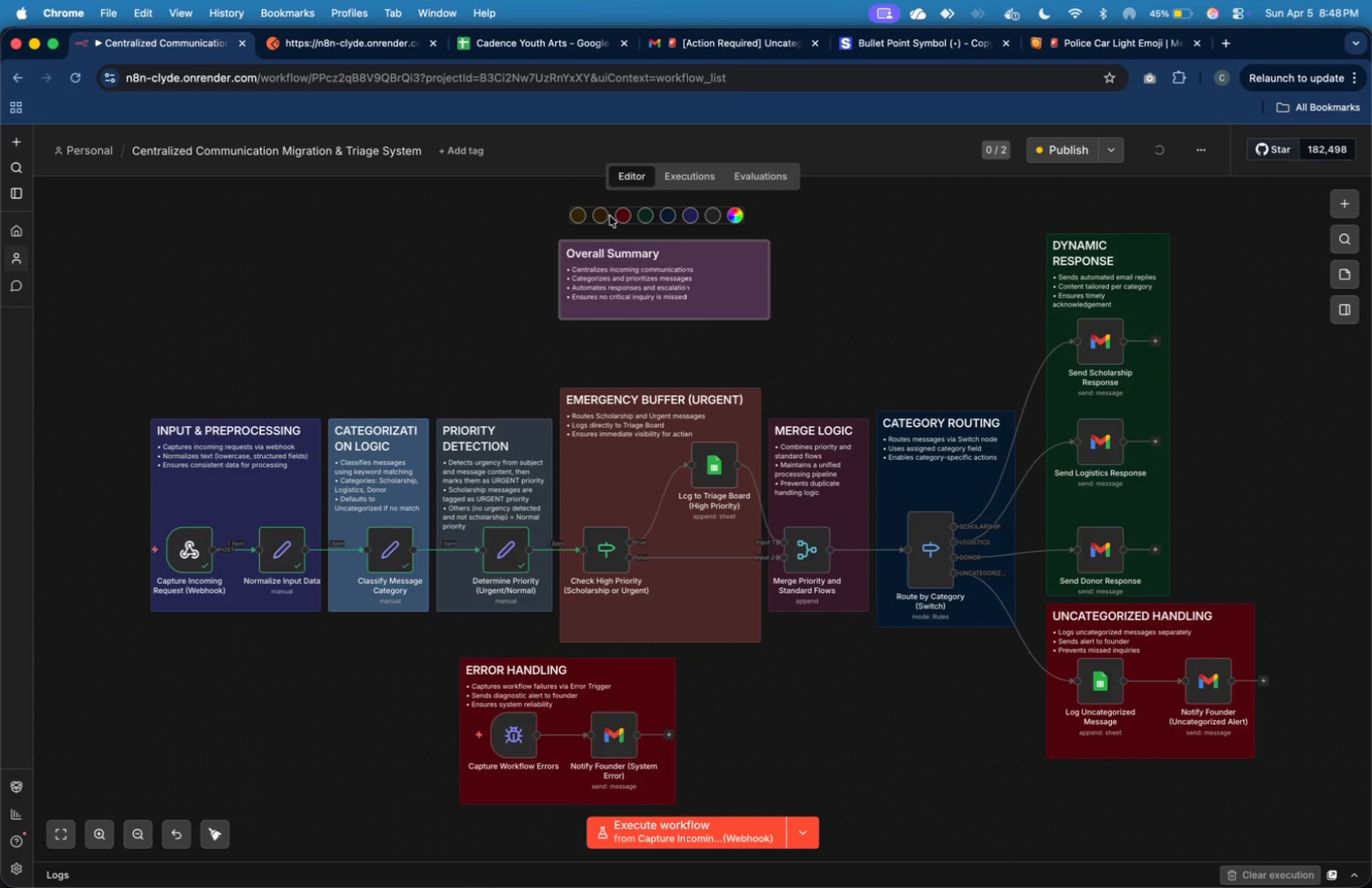 
left_click([583, 216])
 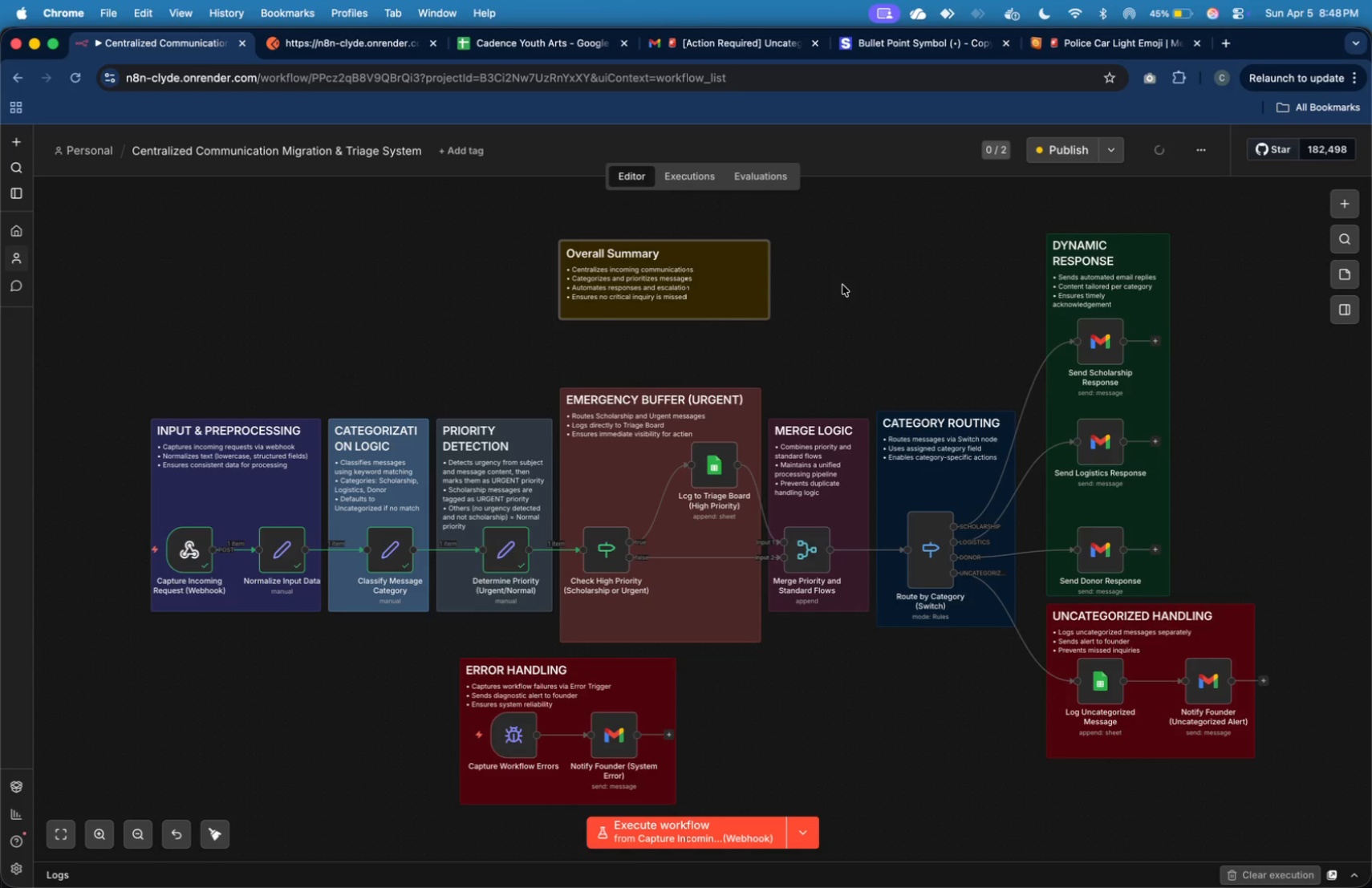 
double_click([702, 278])
 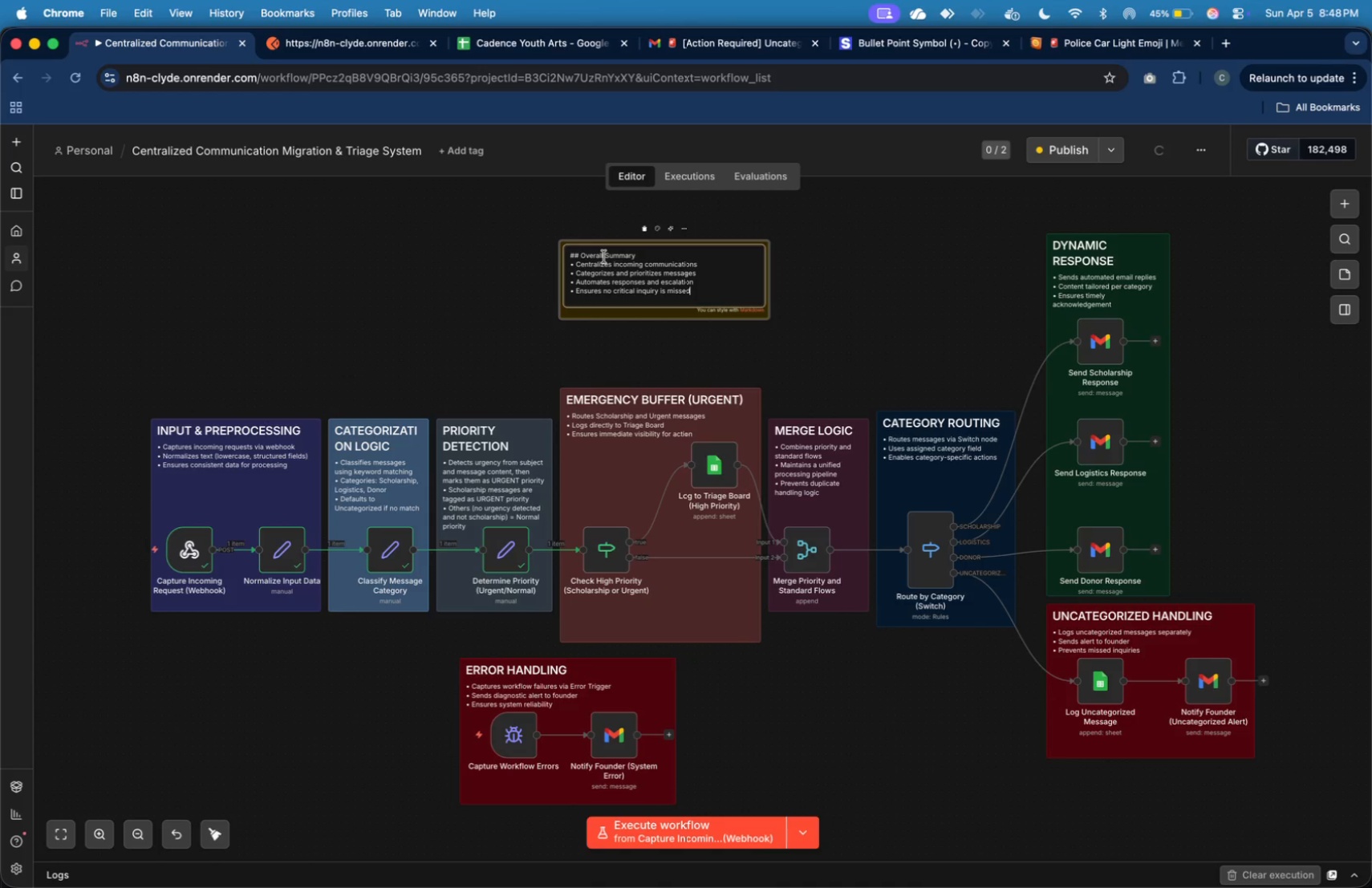 
left_click([604, 257])
 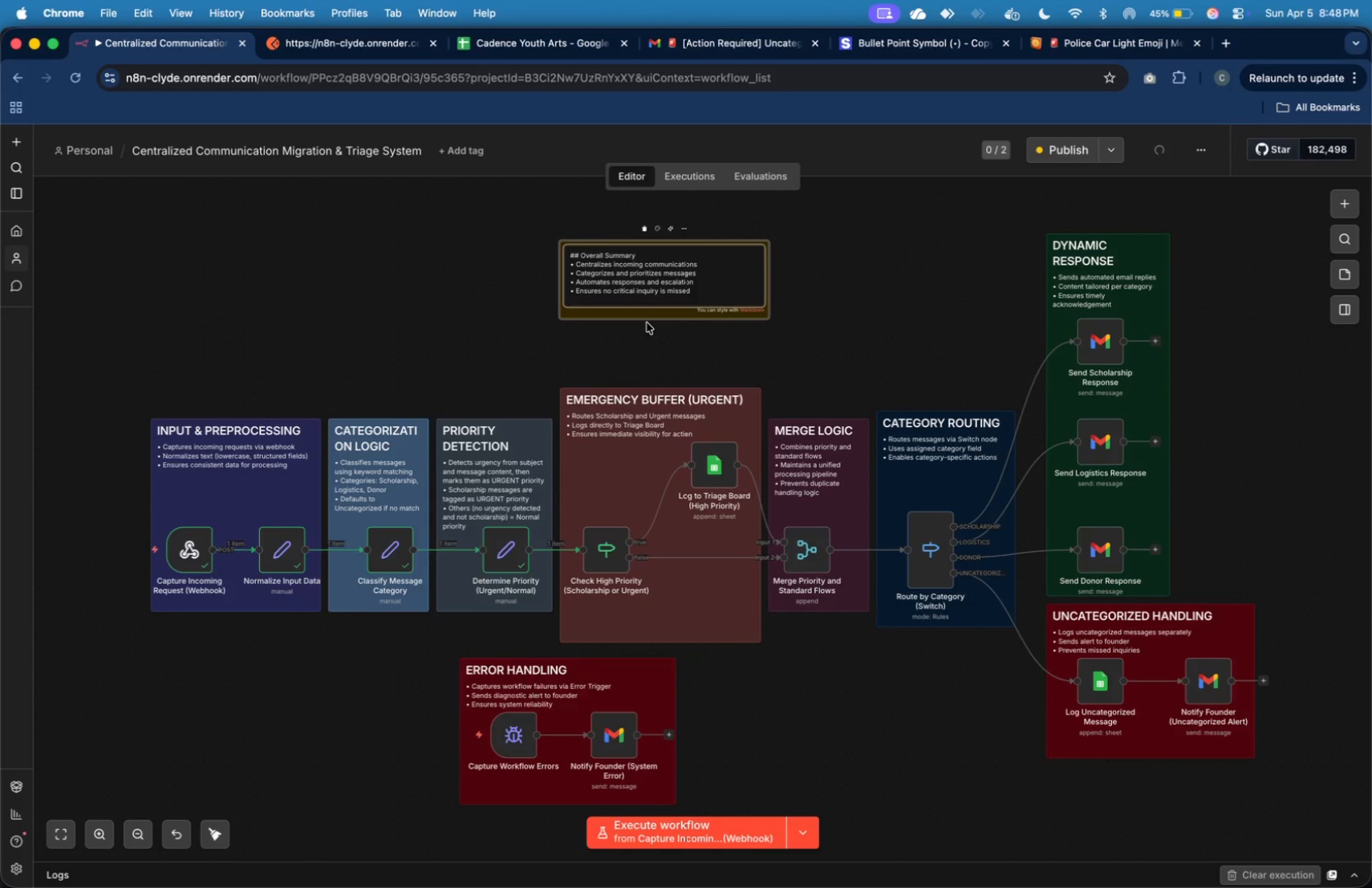 
type(Workl)
key(Backspace)
type(flow )
 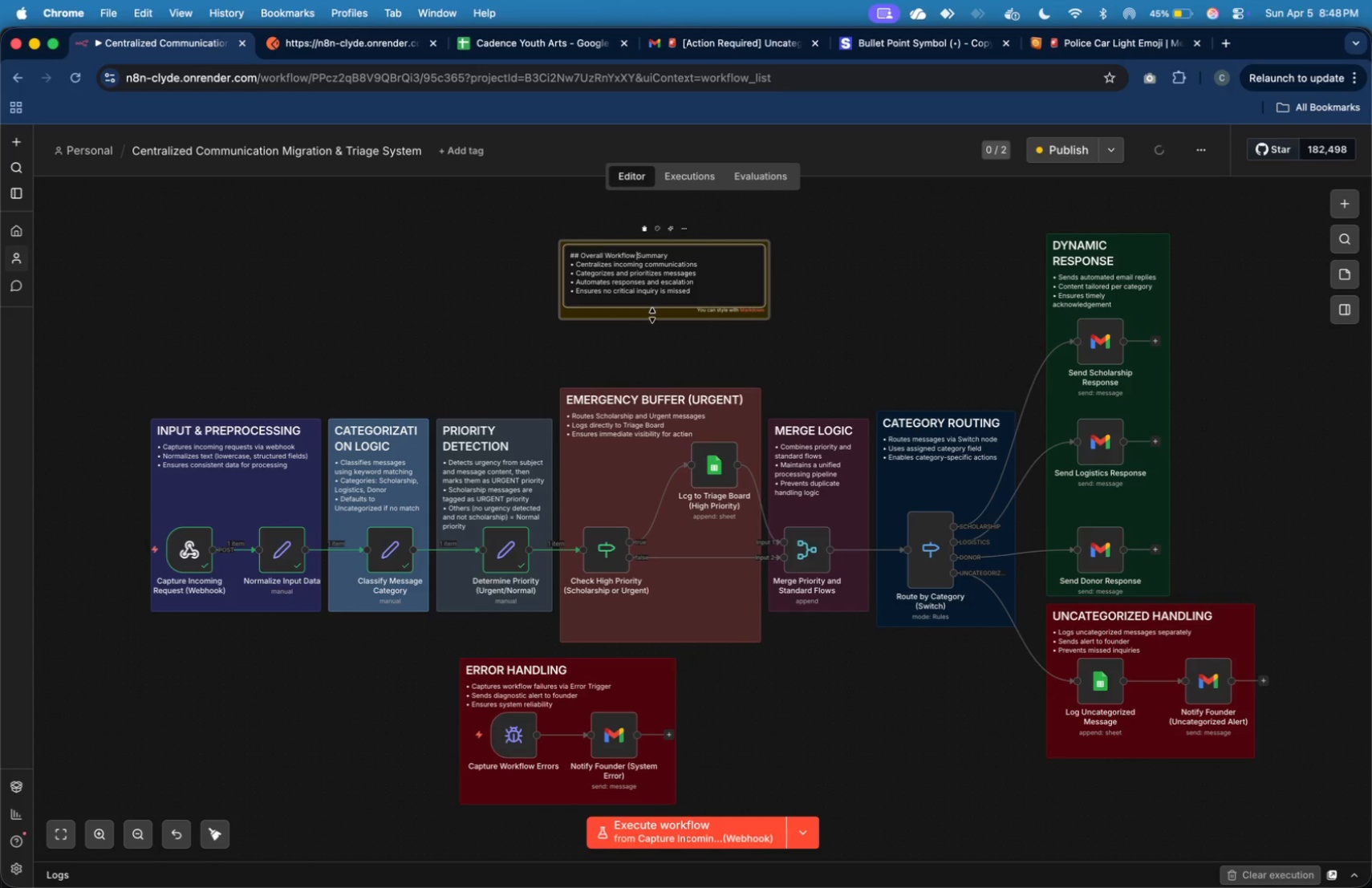 
left_click([848, 291])
 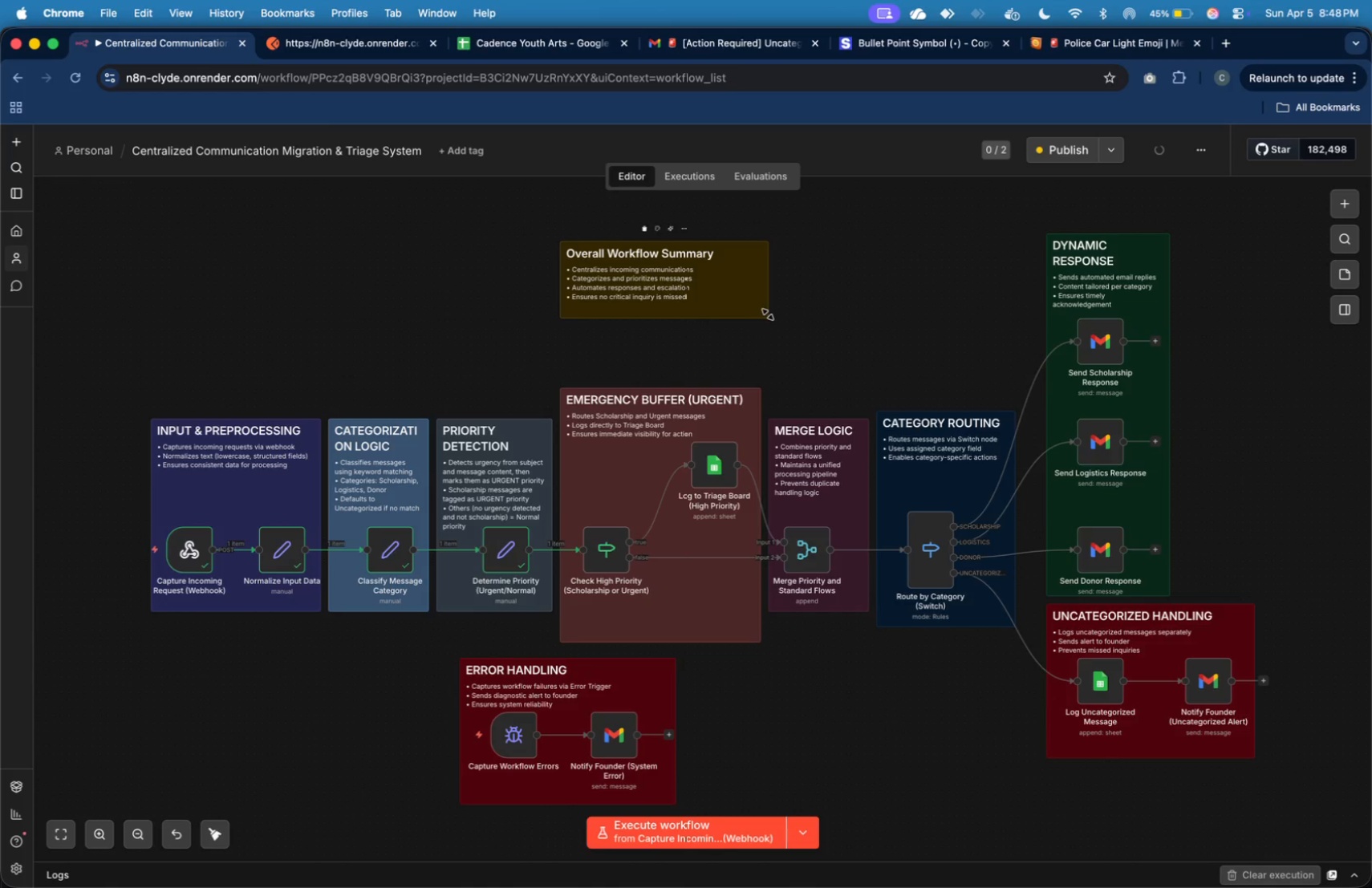 
left_click([734, 310])
 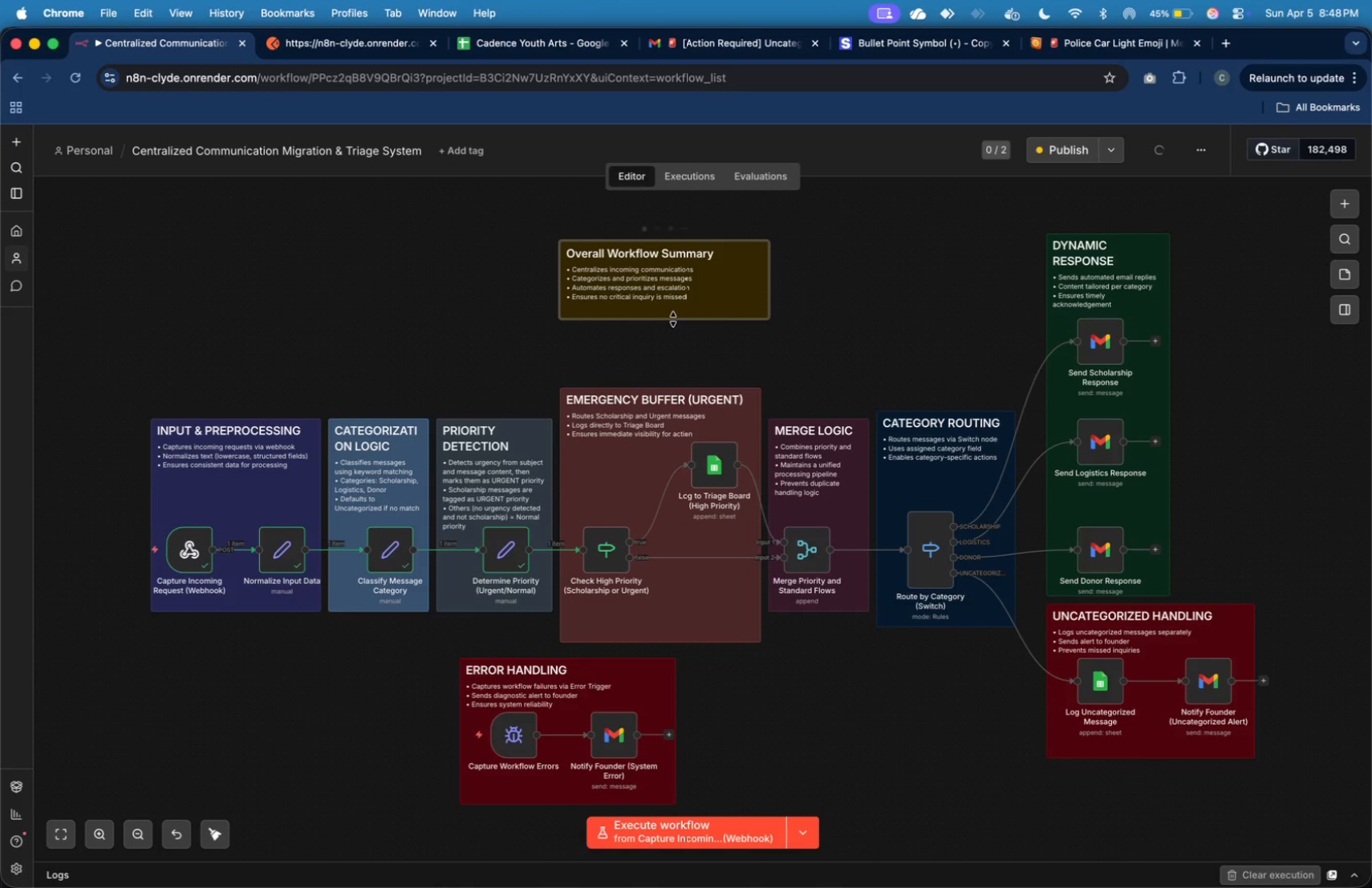 
left_click_drag(start_coordinate=[673, 318], to_coordinate=[673, 306])
 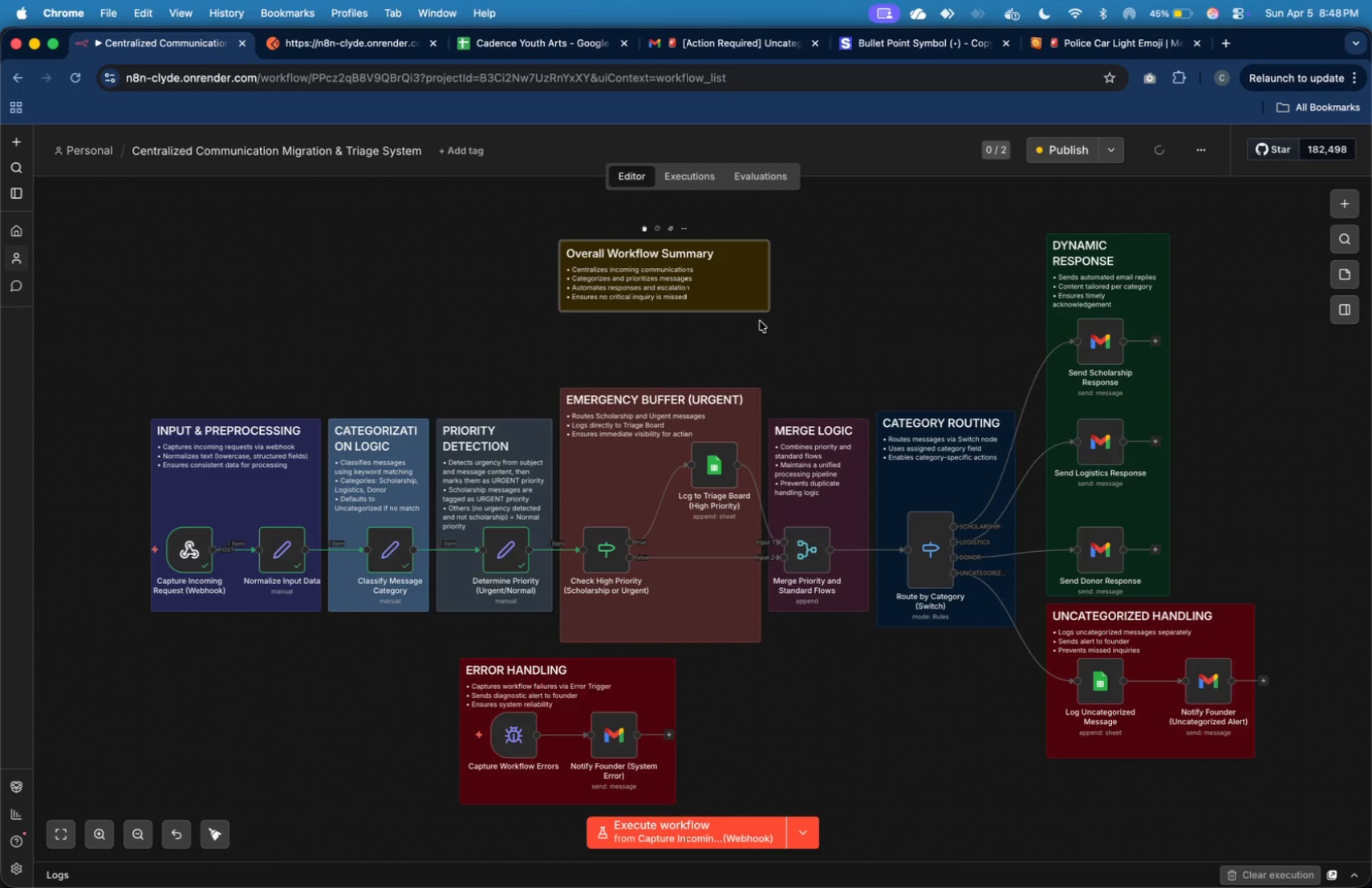 
left_click([911, 337])
 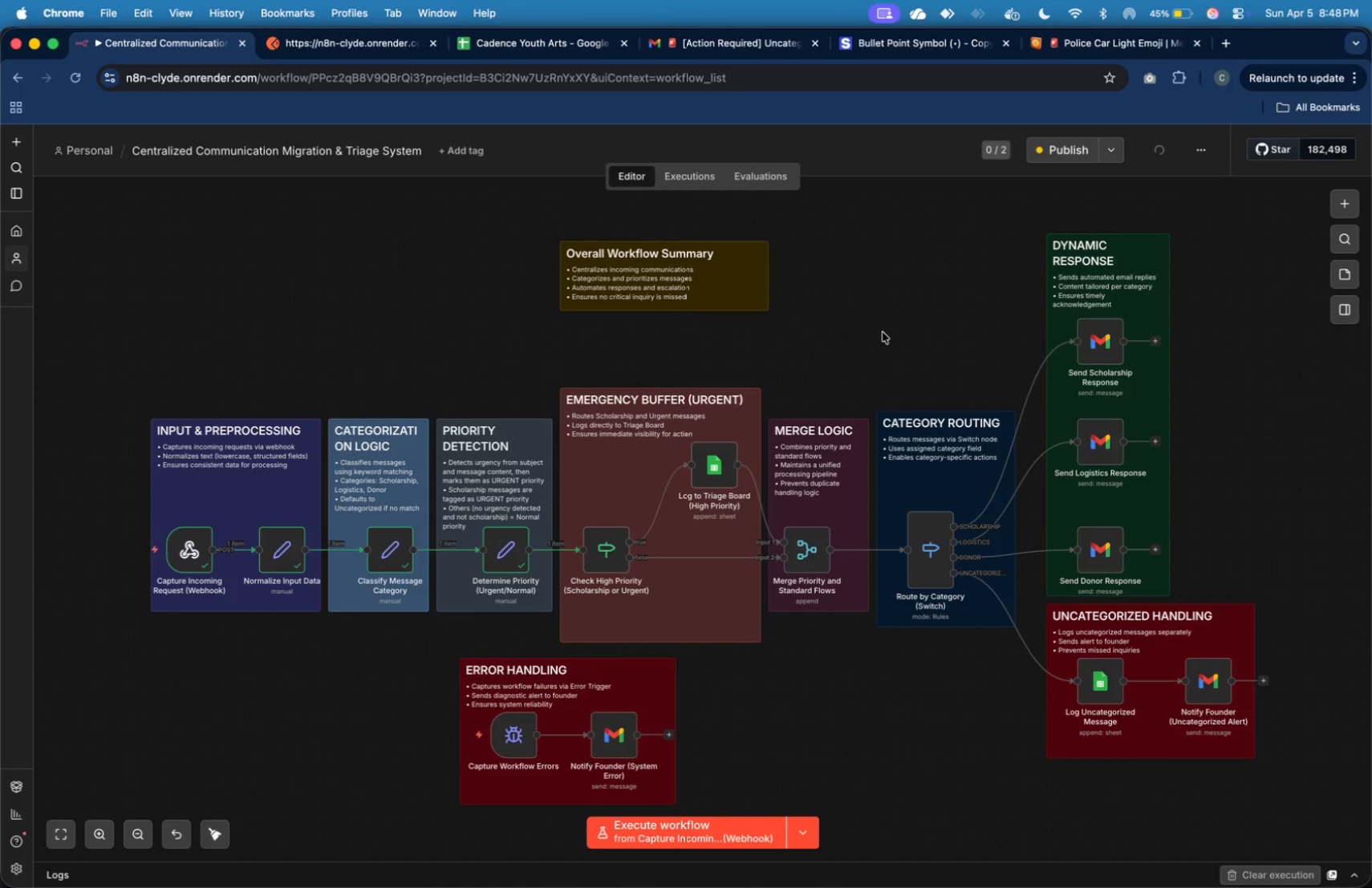 
left_click_drag(start_coordinate=[737, 291], to_coordinate=[733, 314])
 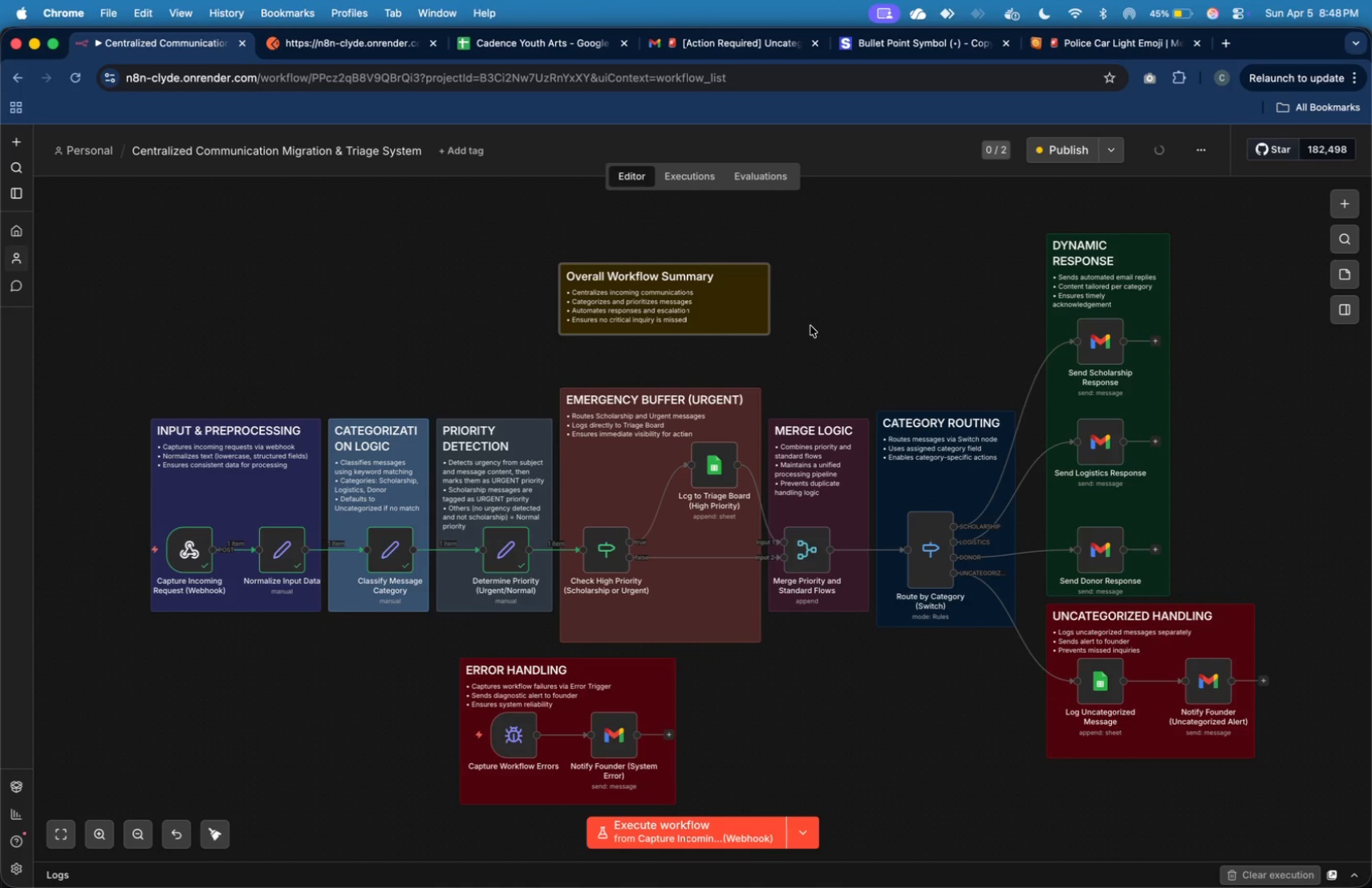 
left_click([810, 326])
 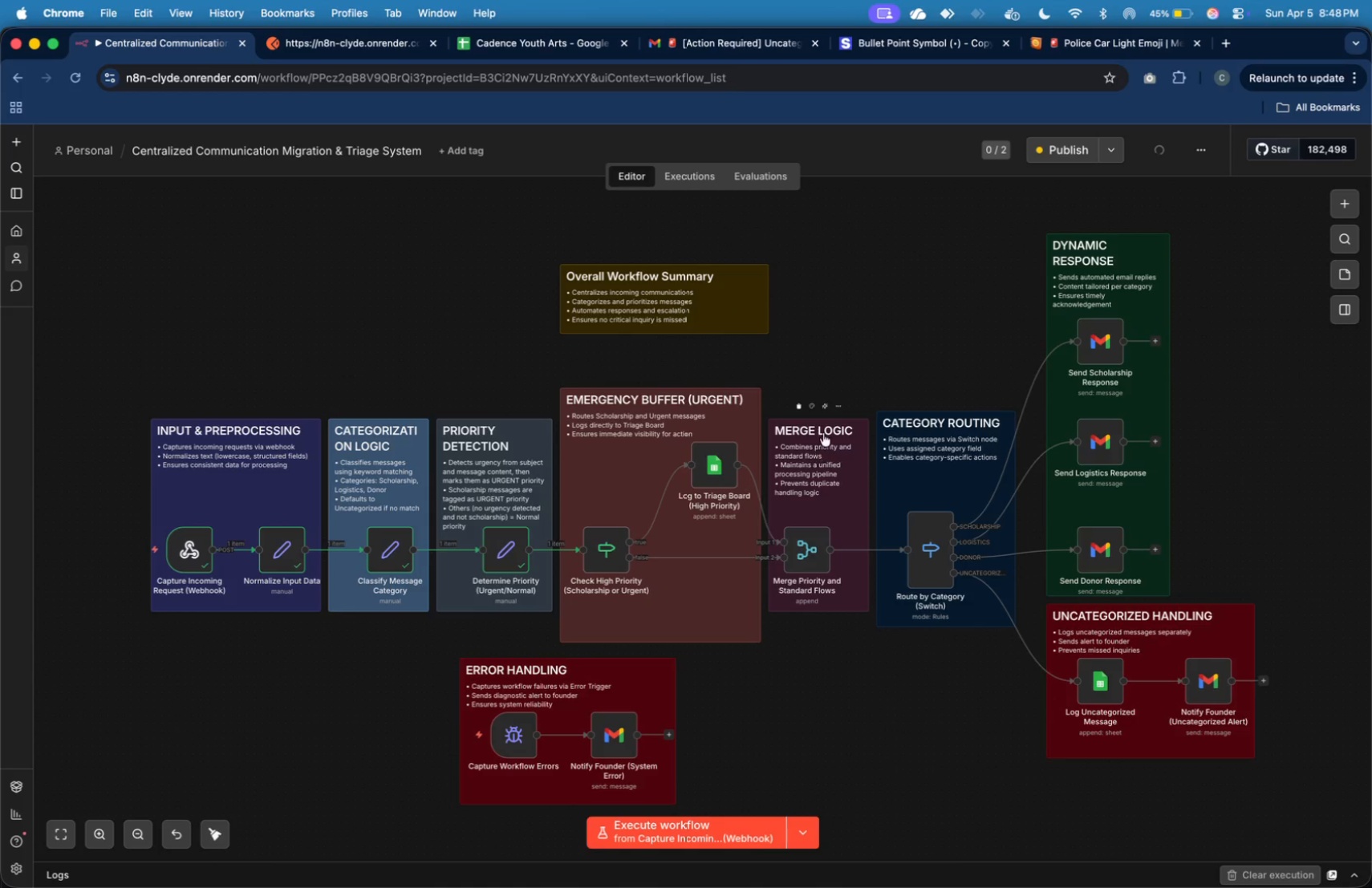 
key(Meta+Tab)
 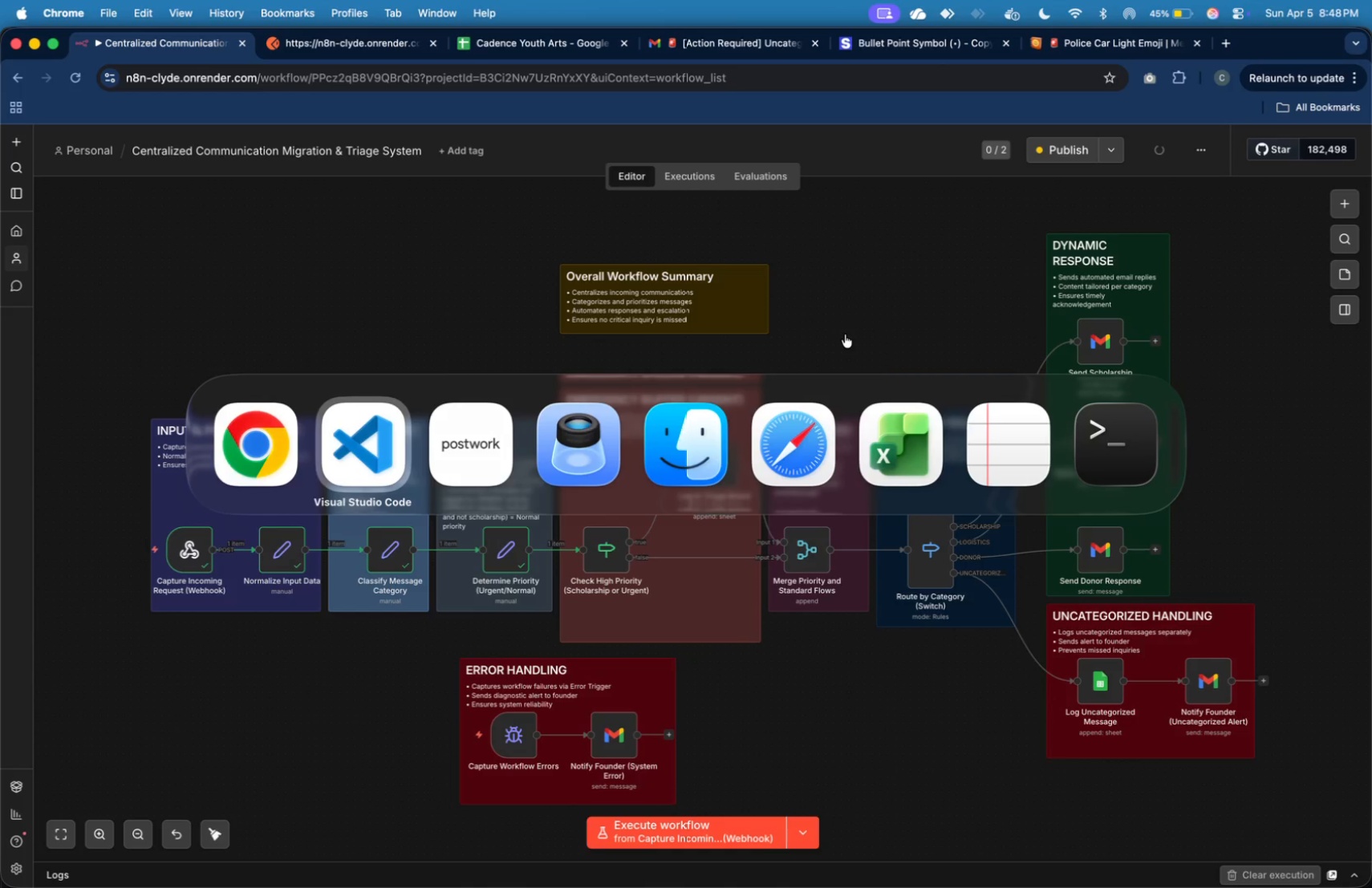 
key(Meta+Tab)